 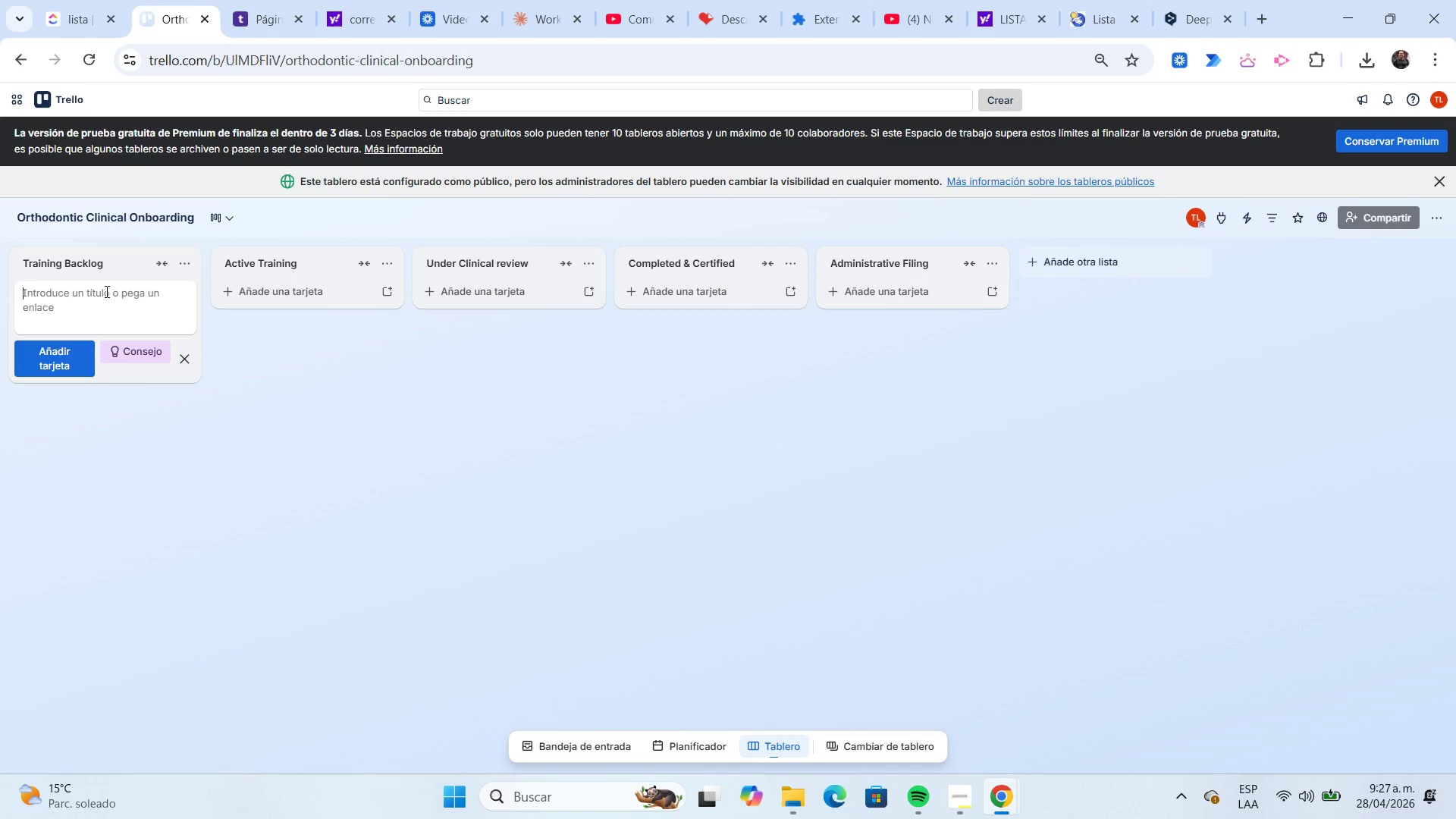 
type(rr)
 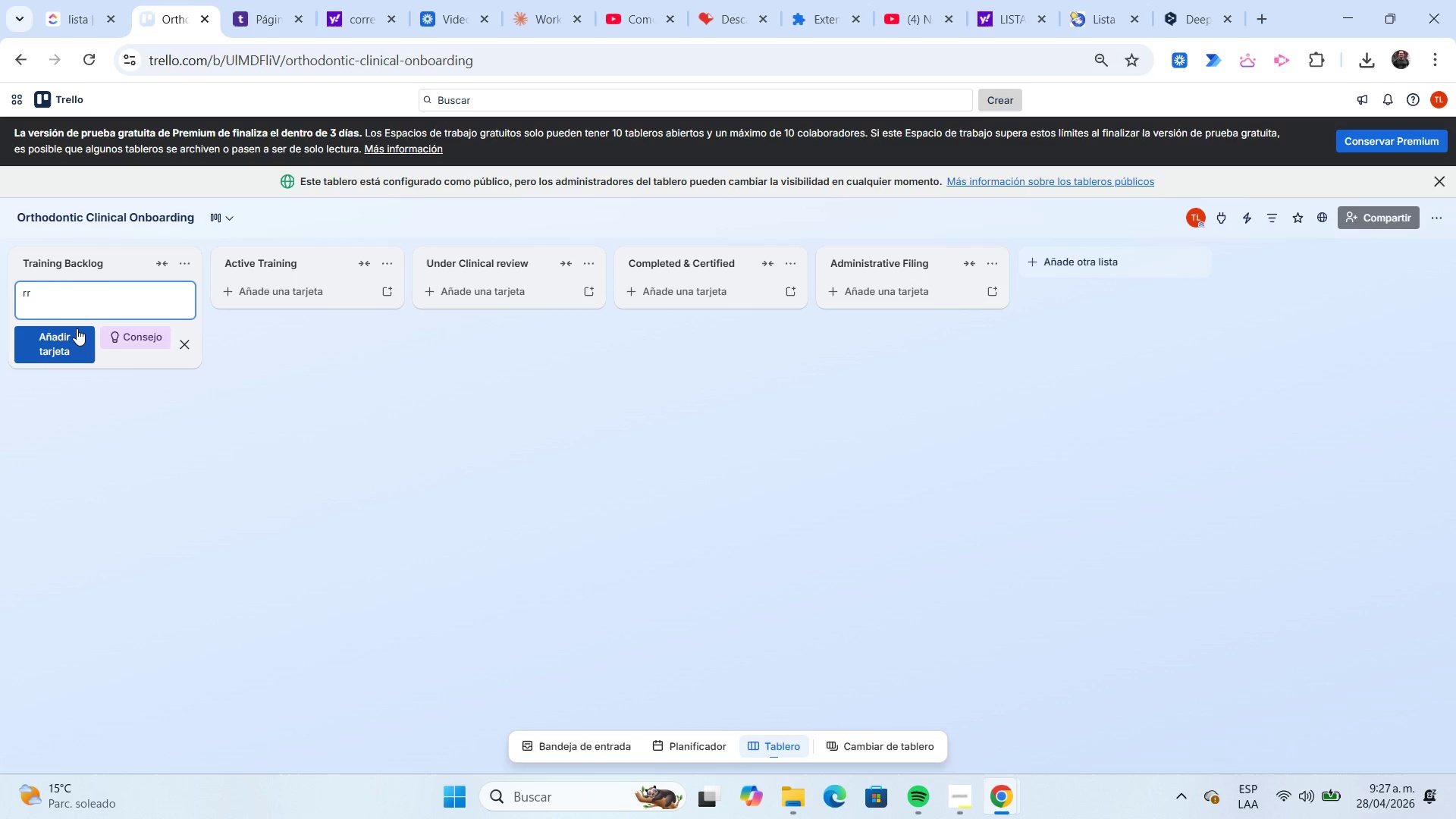 
left_click([77, 328])
 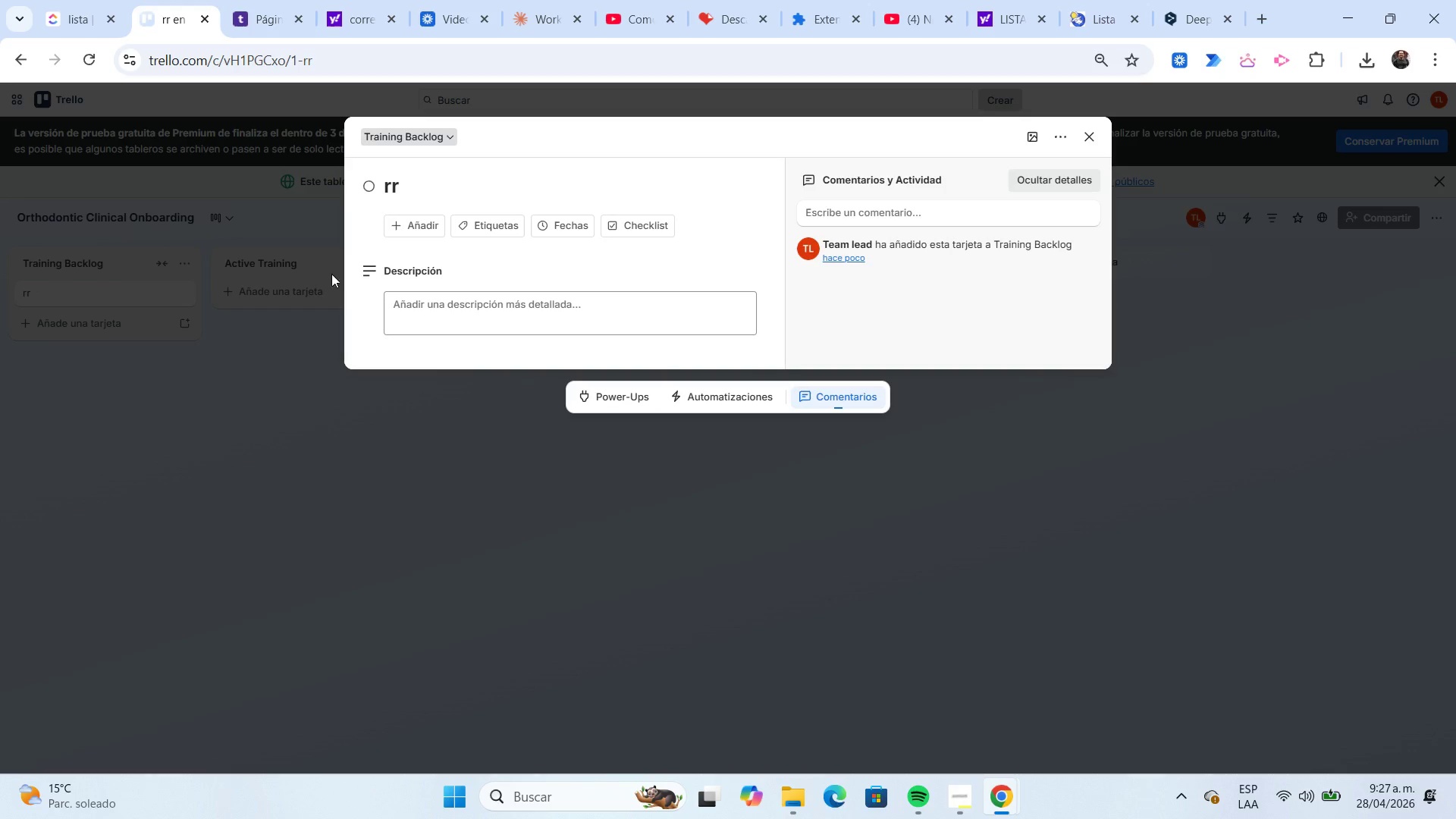 
left_click([406, 228])
 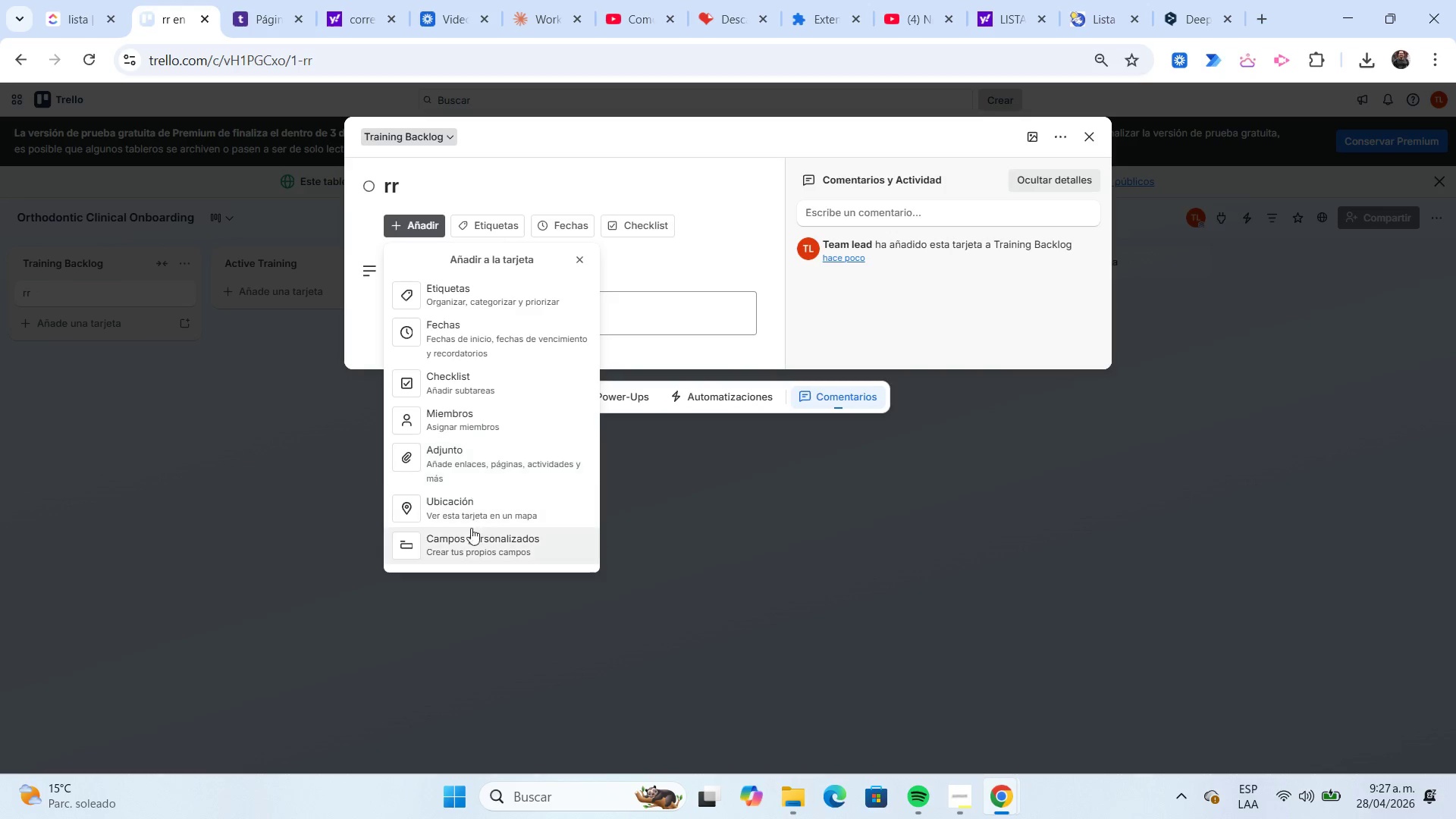 
left_click([467, 551])
 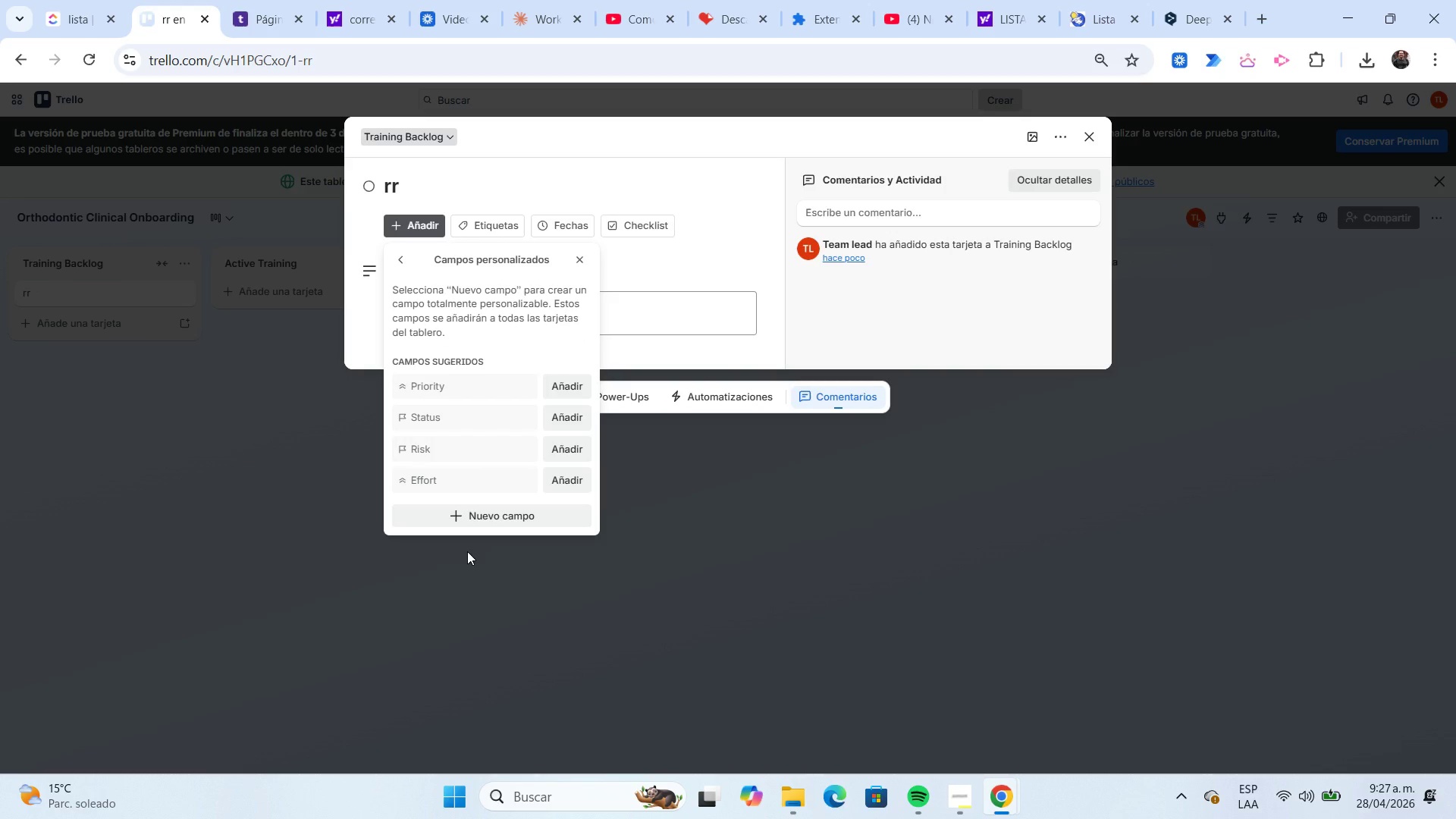 
wait(6.39)
 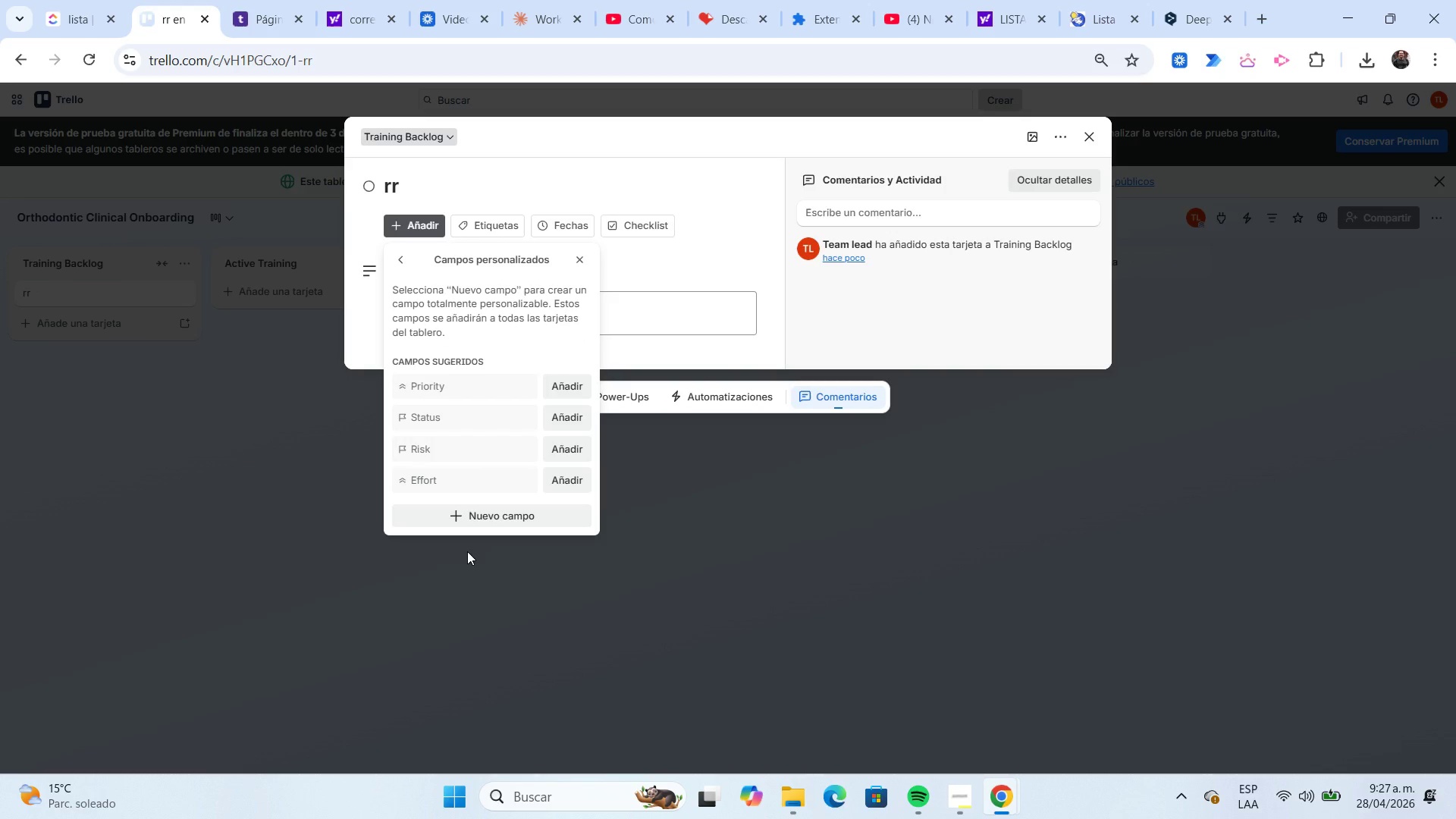 
left_click([478, 522])
 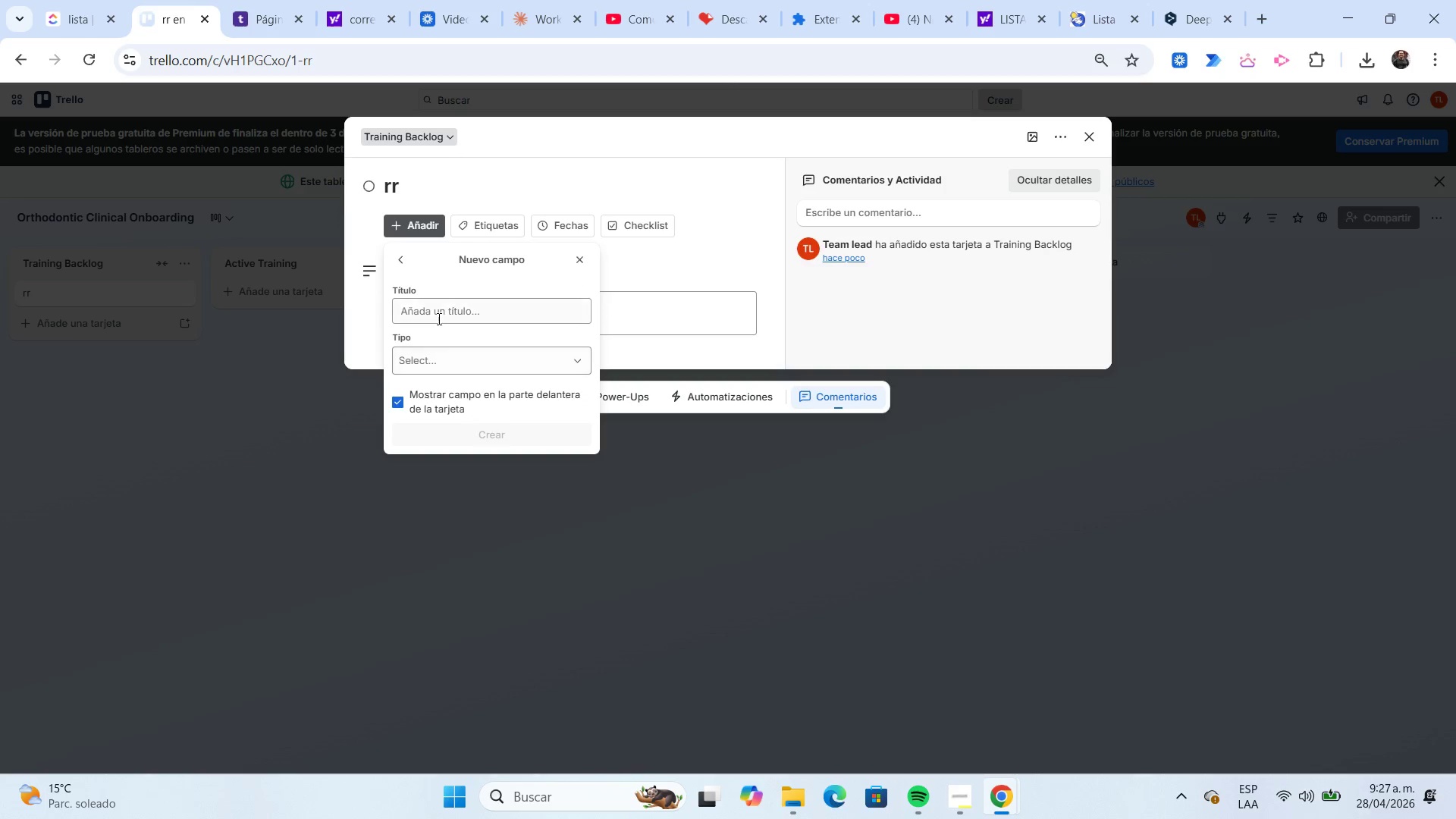 
left_click([433, 315])
 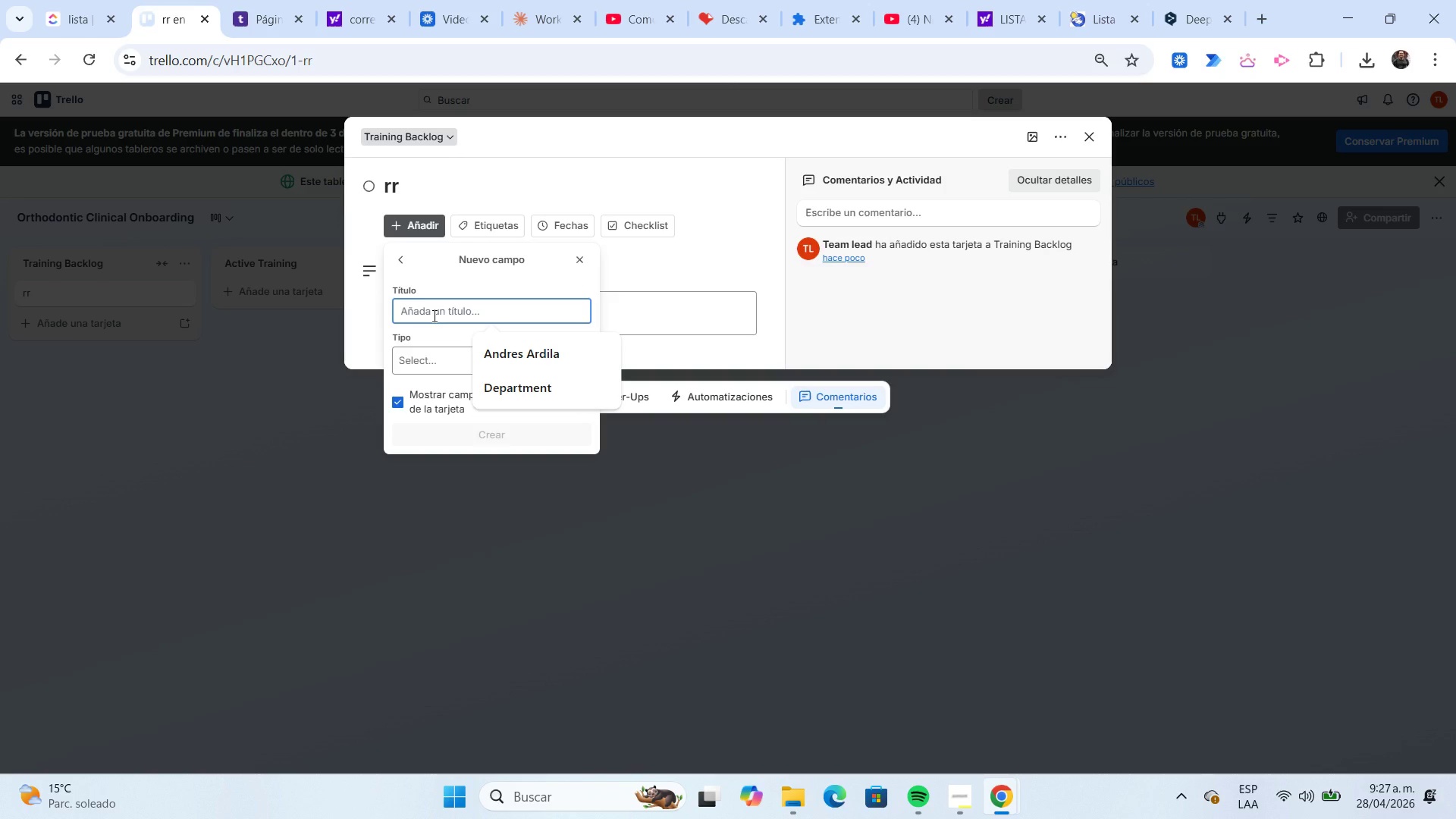 
type(Requirement Type)
 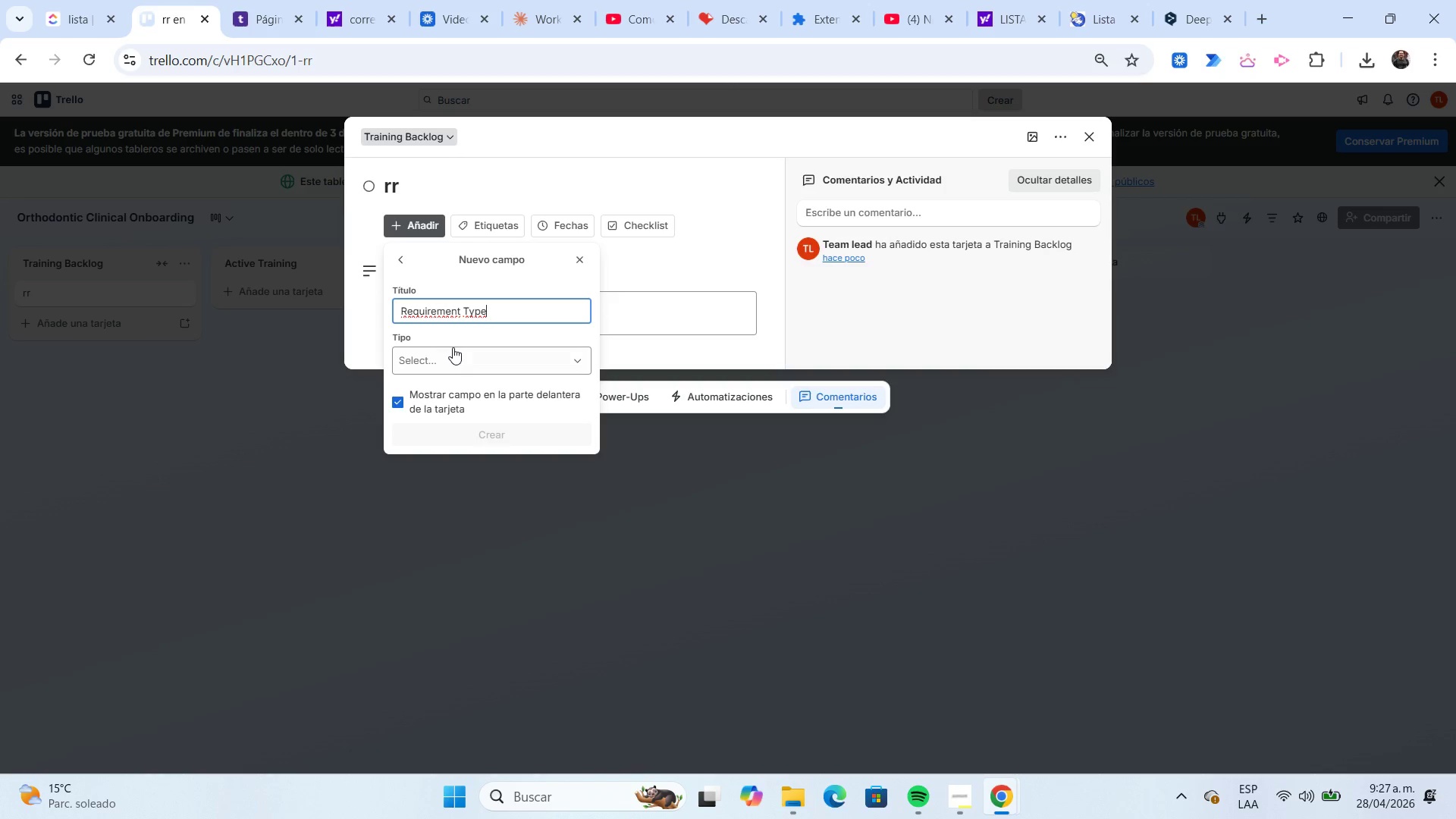 
left_click([456, 360])
 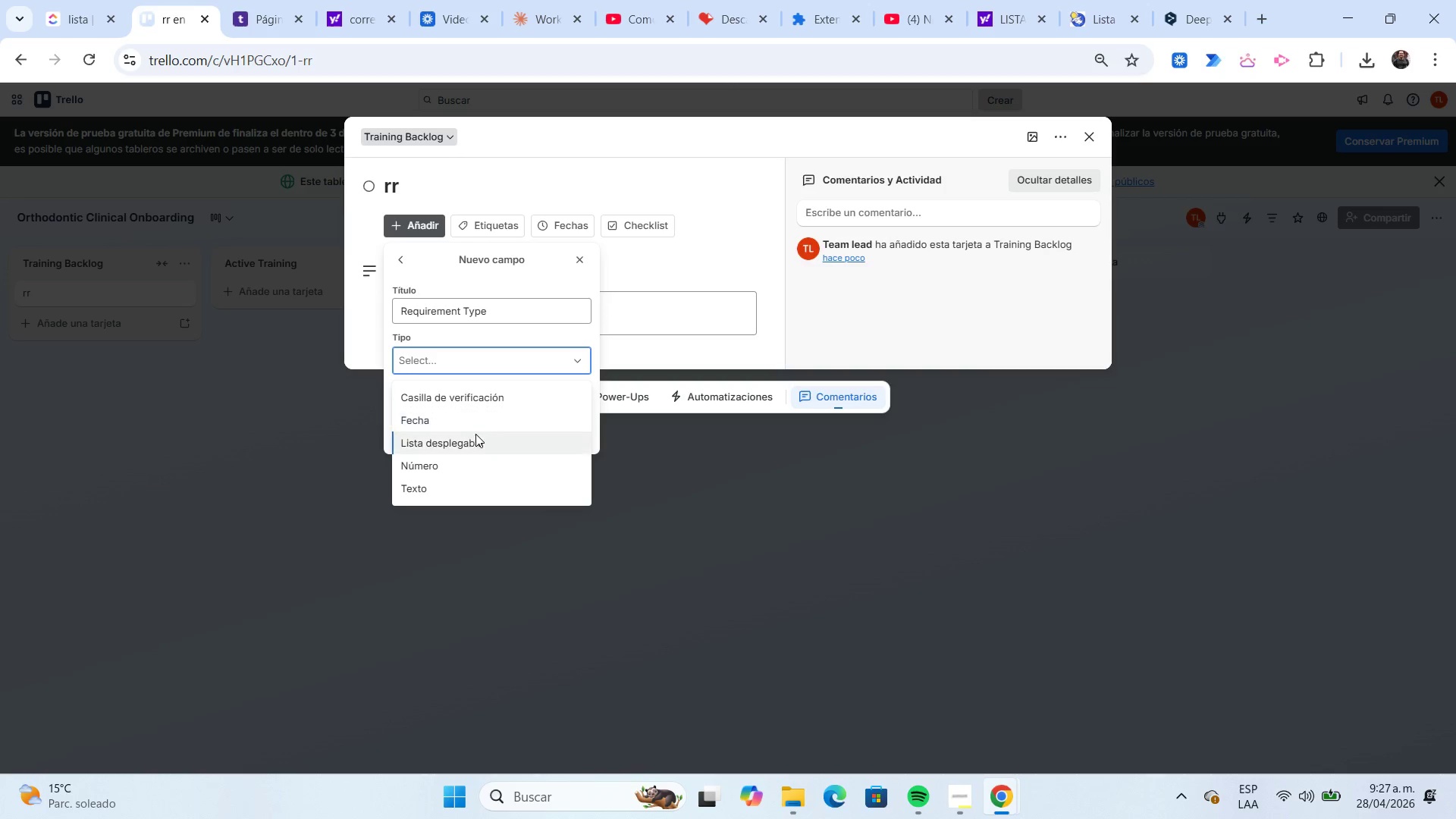 
left_click([479, 438])
 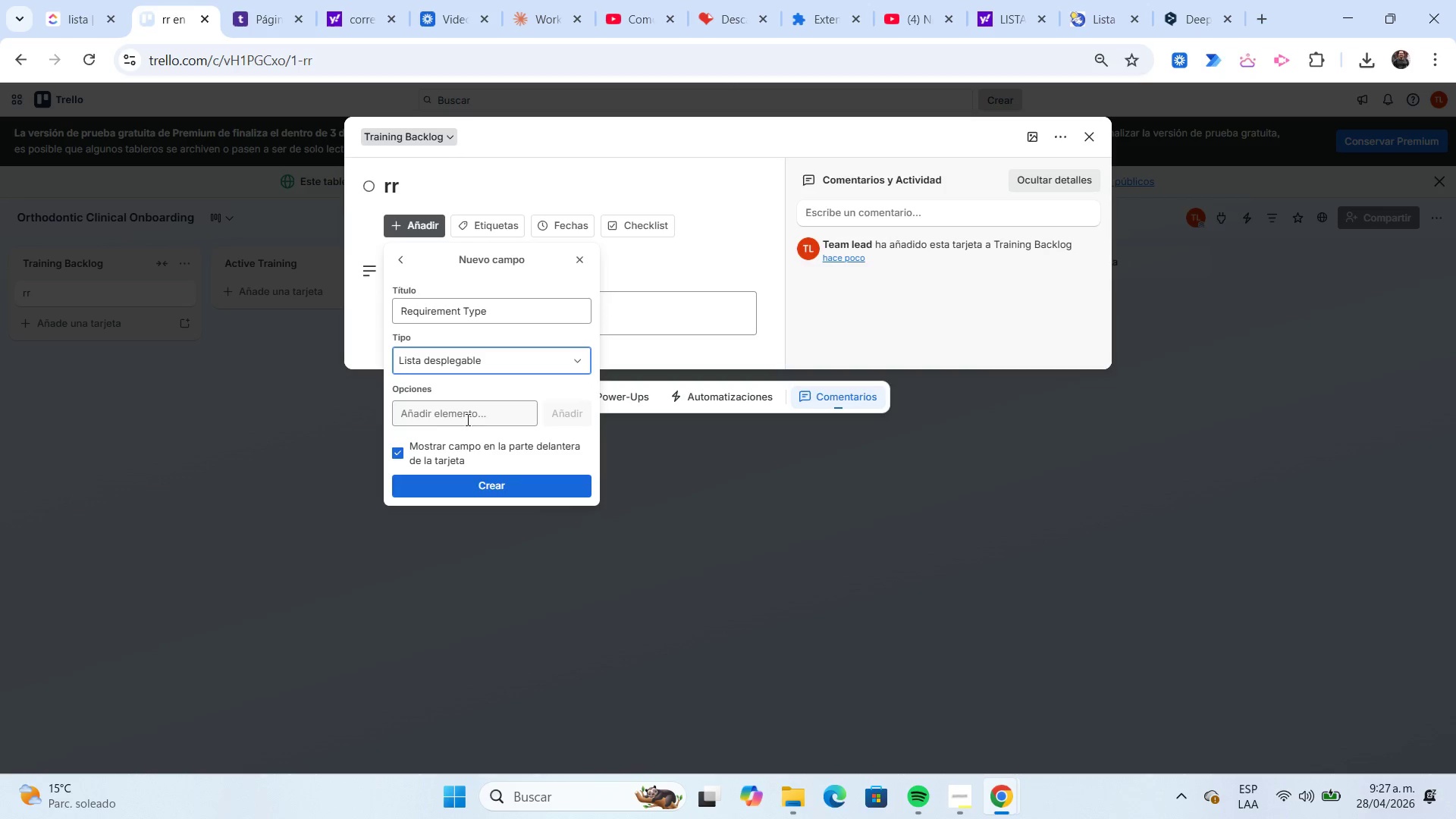 
left_click([466, 419])
 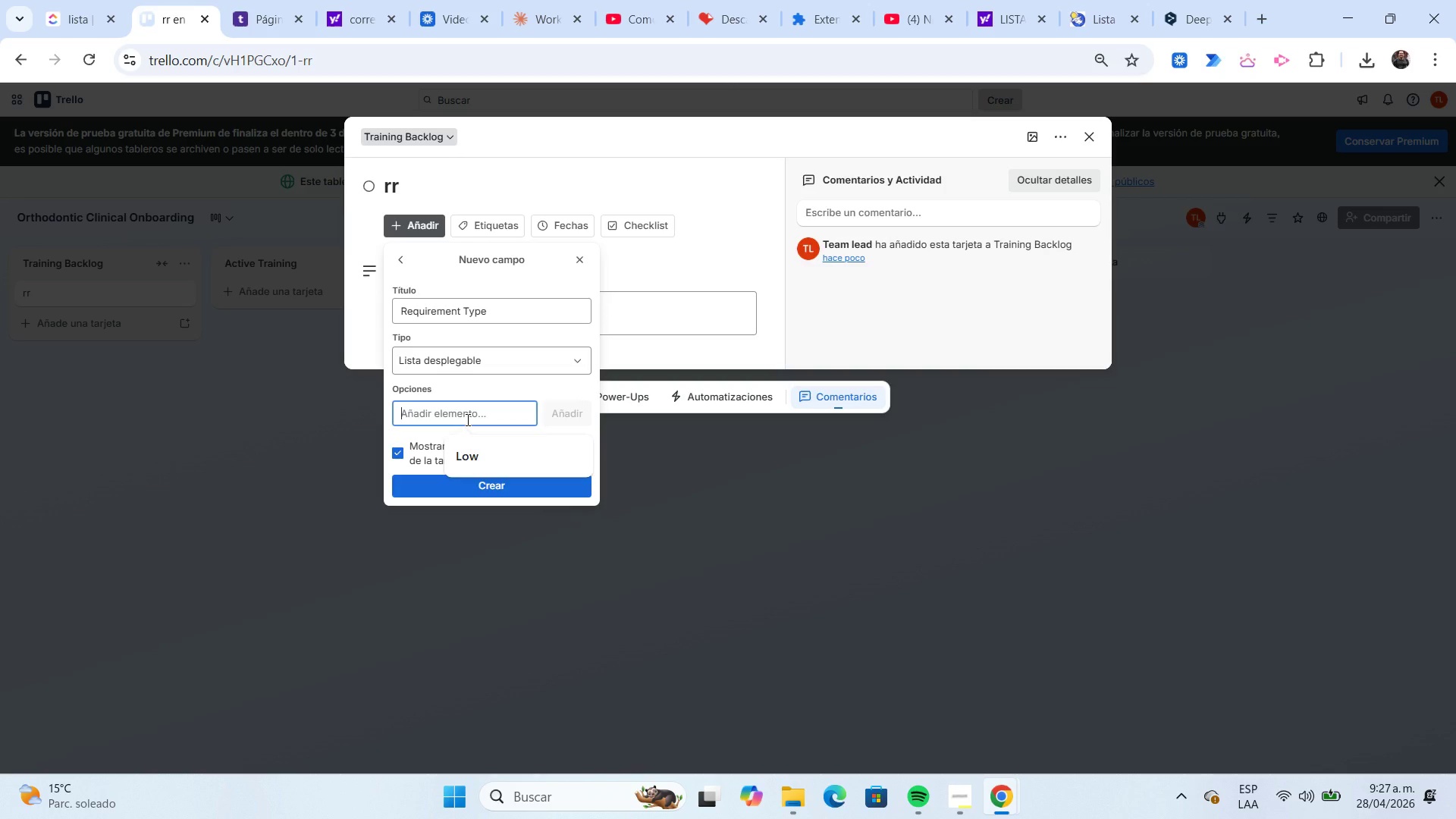 
type(Compliance)
 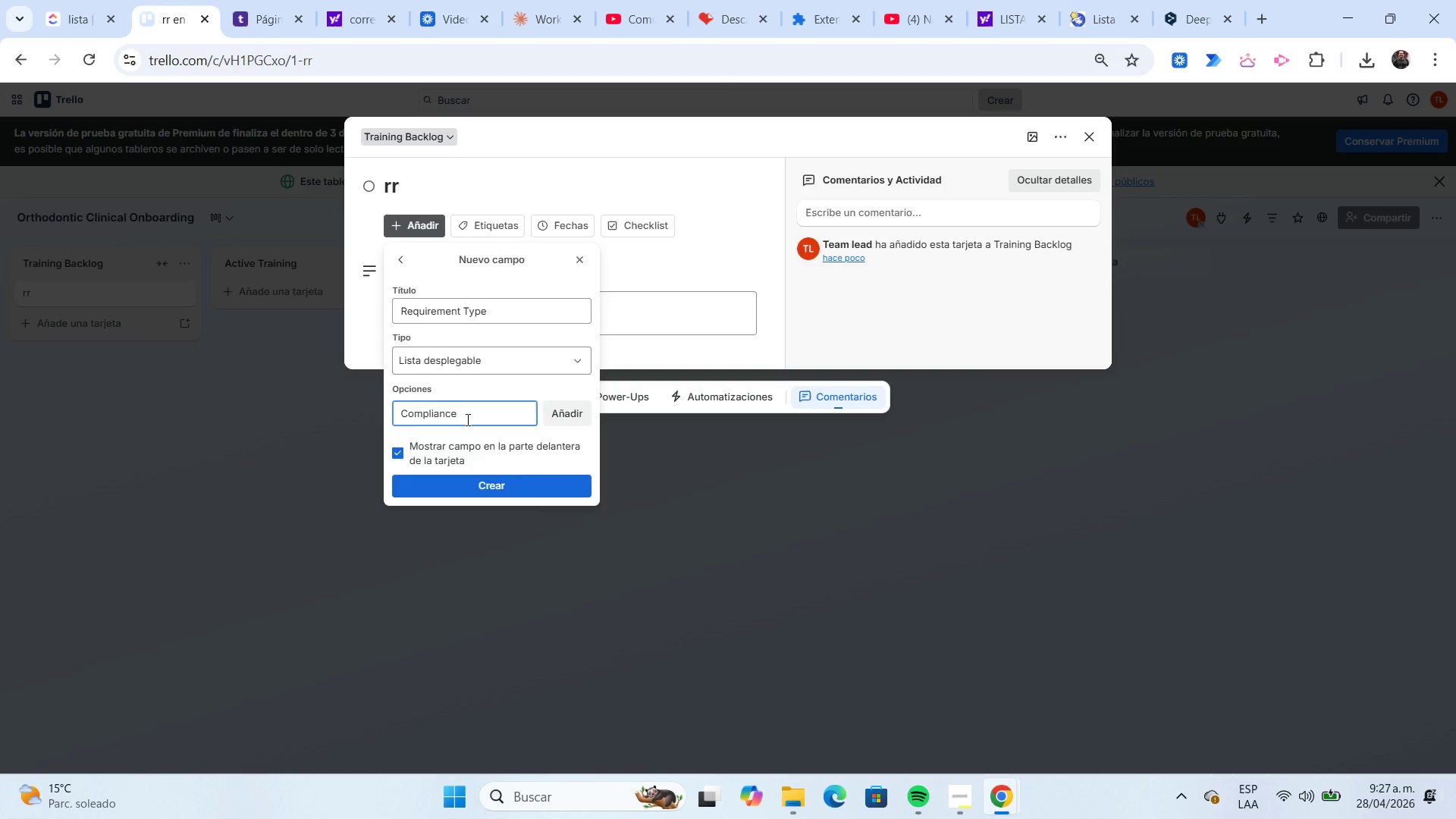 
key(Enter)
 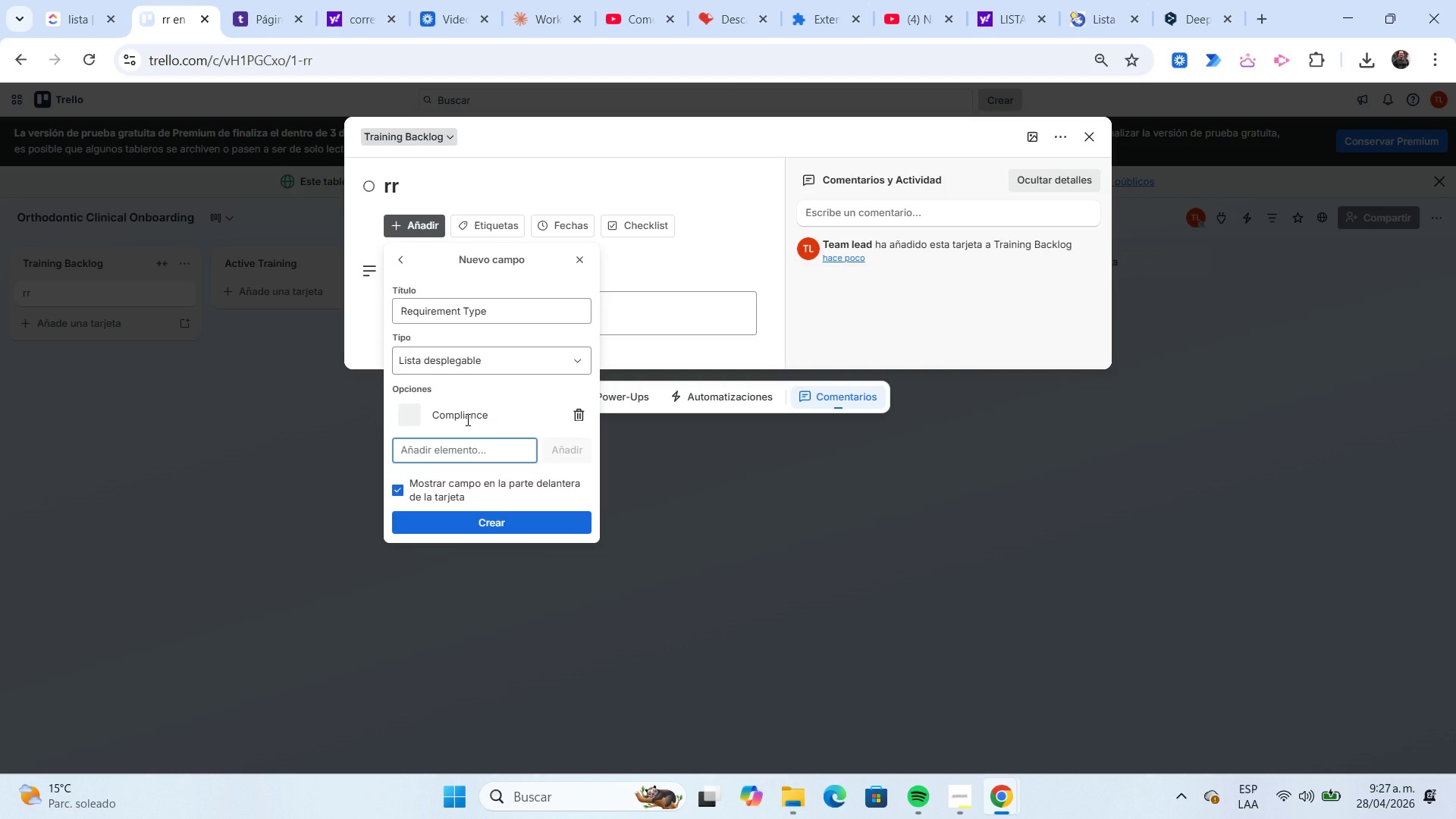 
type(Clinical Skills)
 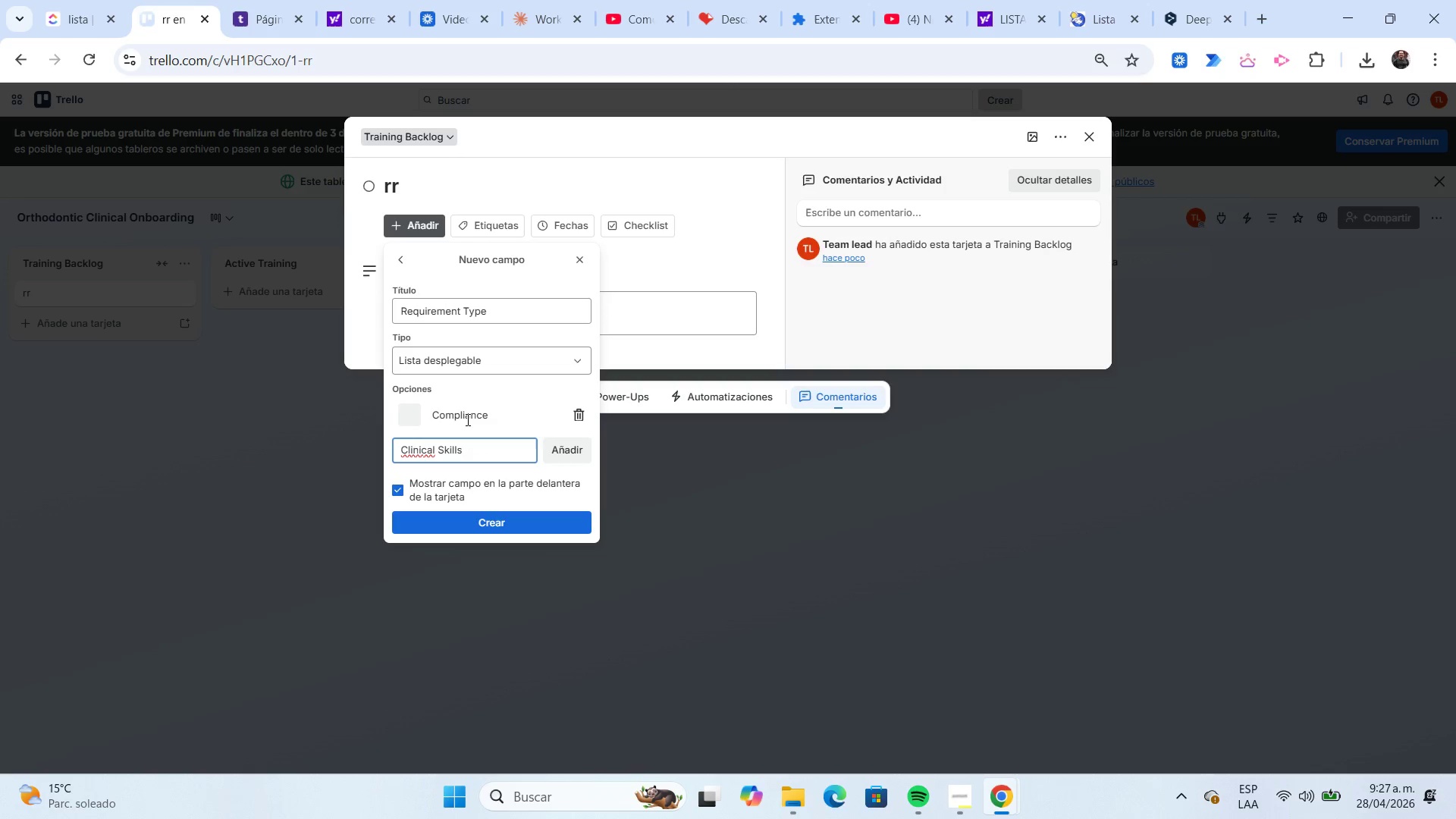 
key(Enter)
 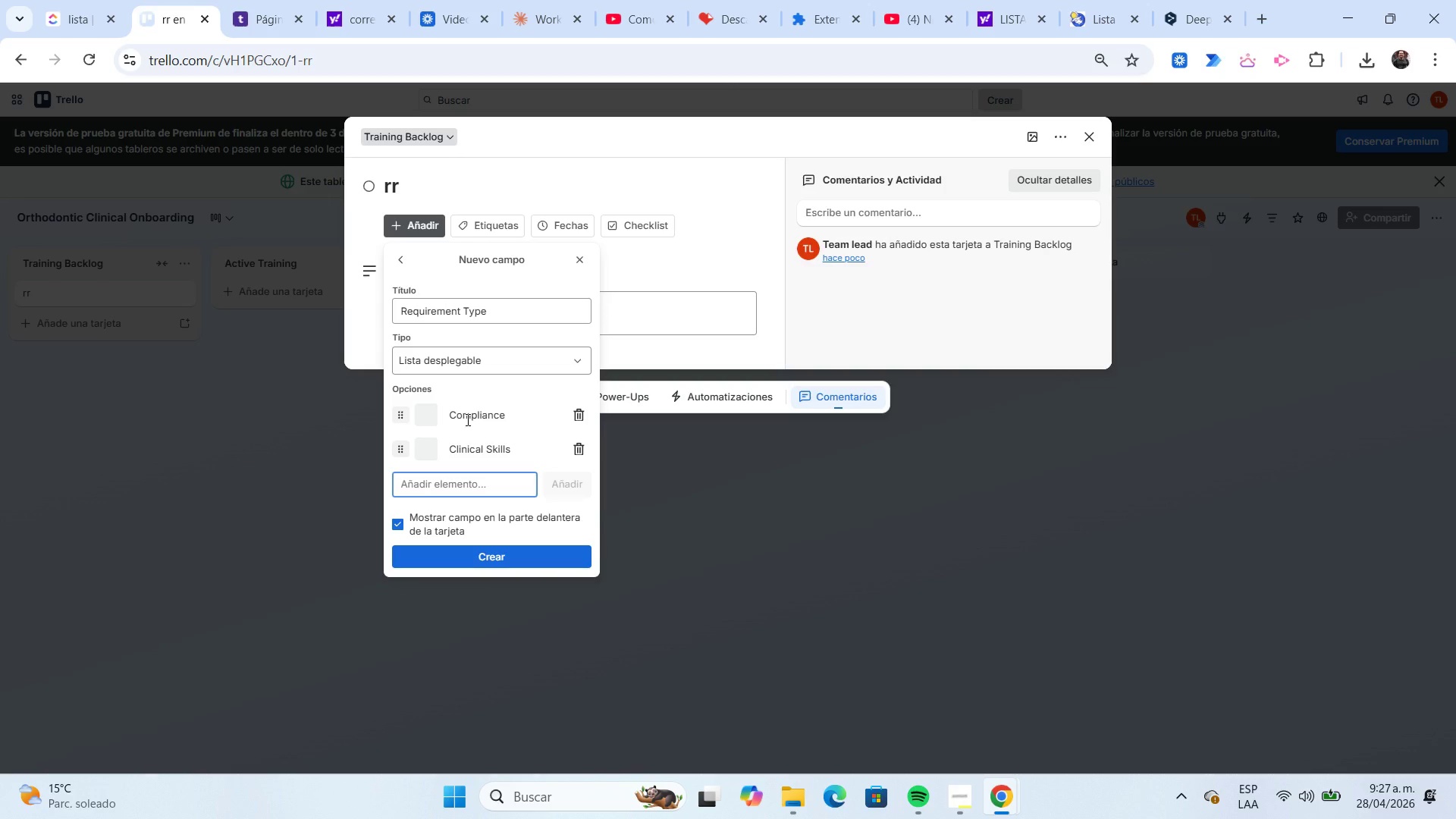 
type(Patient Admin)
 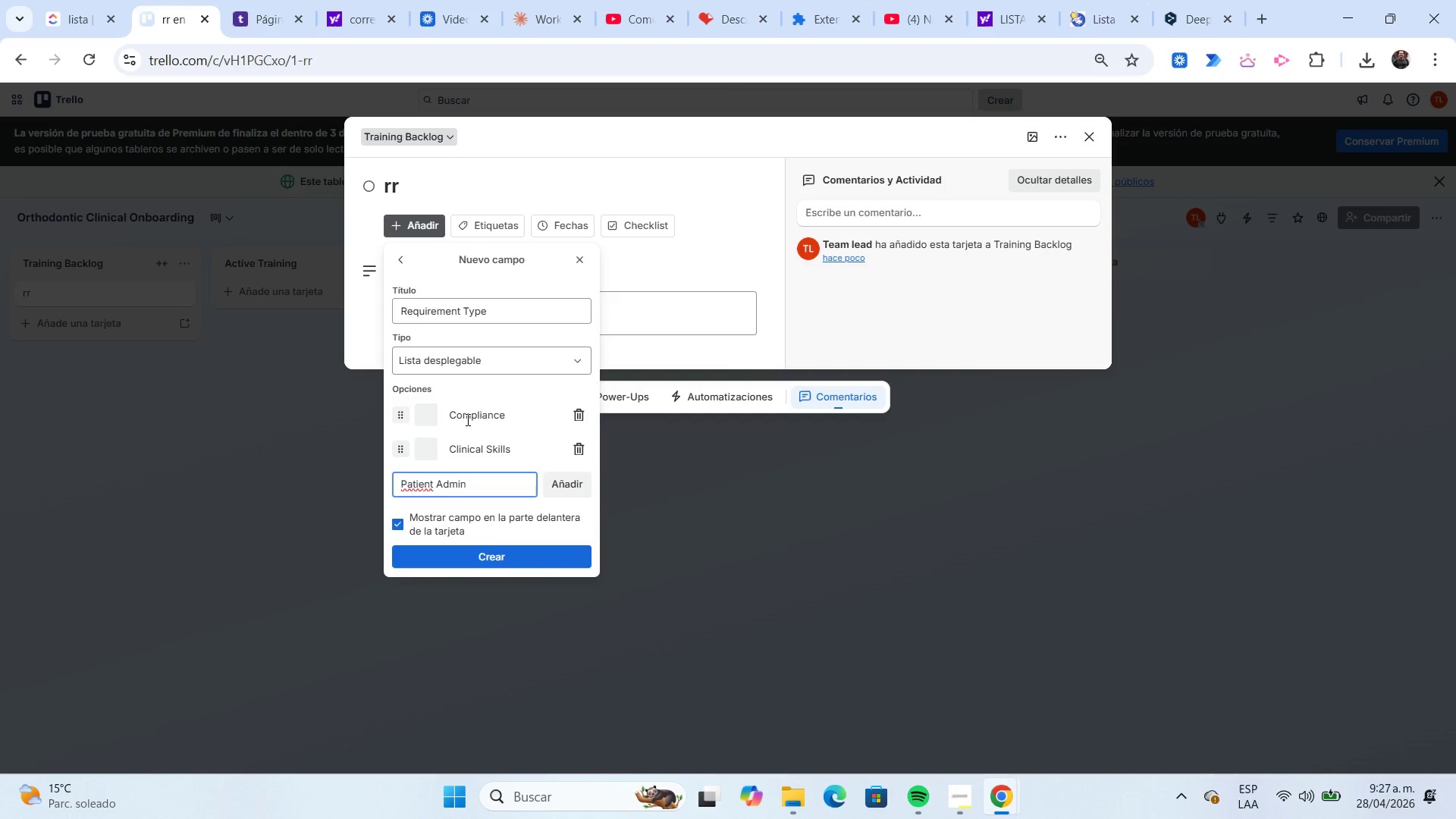 
key(Enter)
 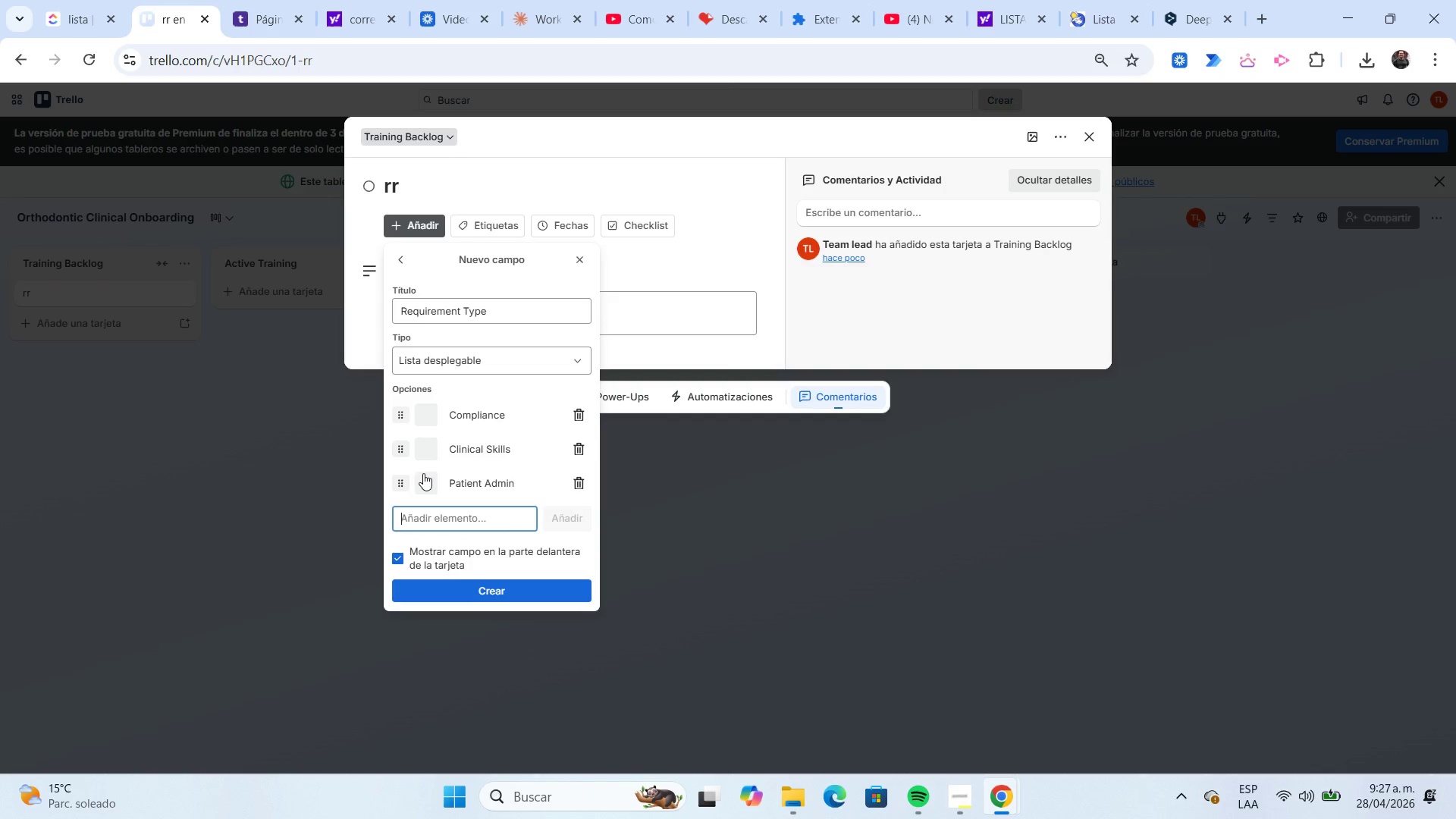 
left_click([426, 475])
 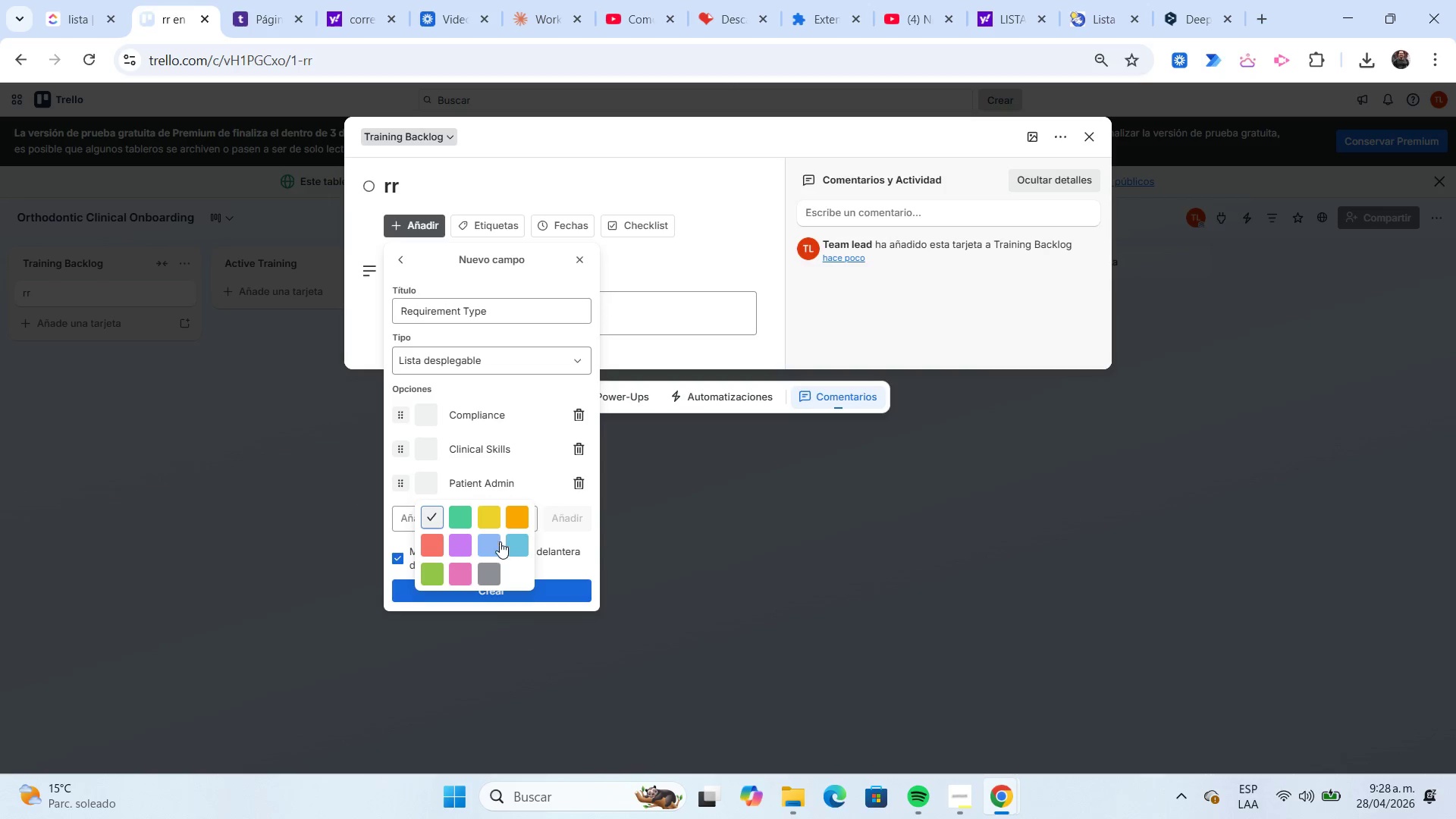 
left_click([521, 545])
 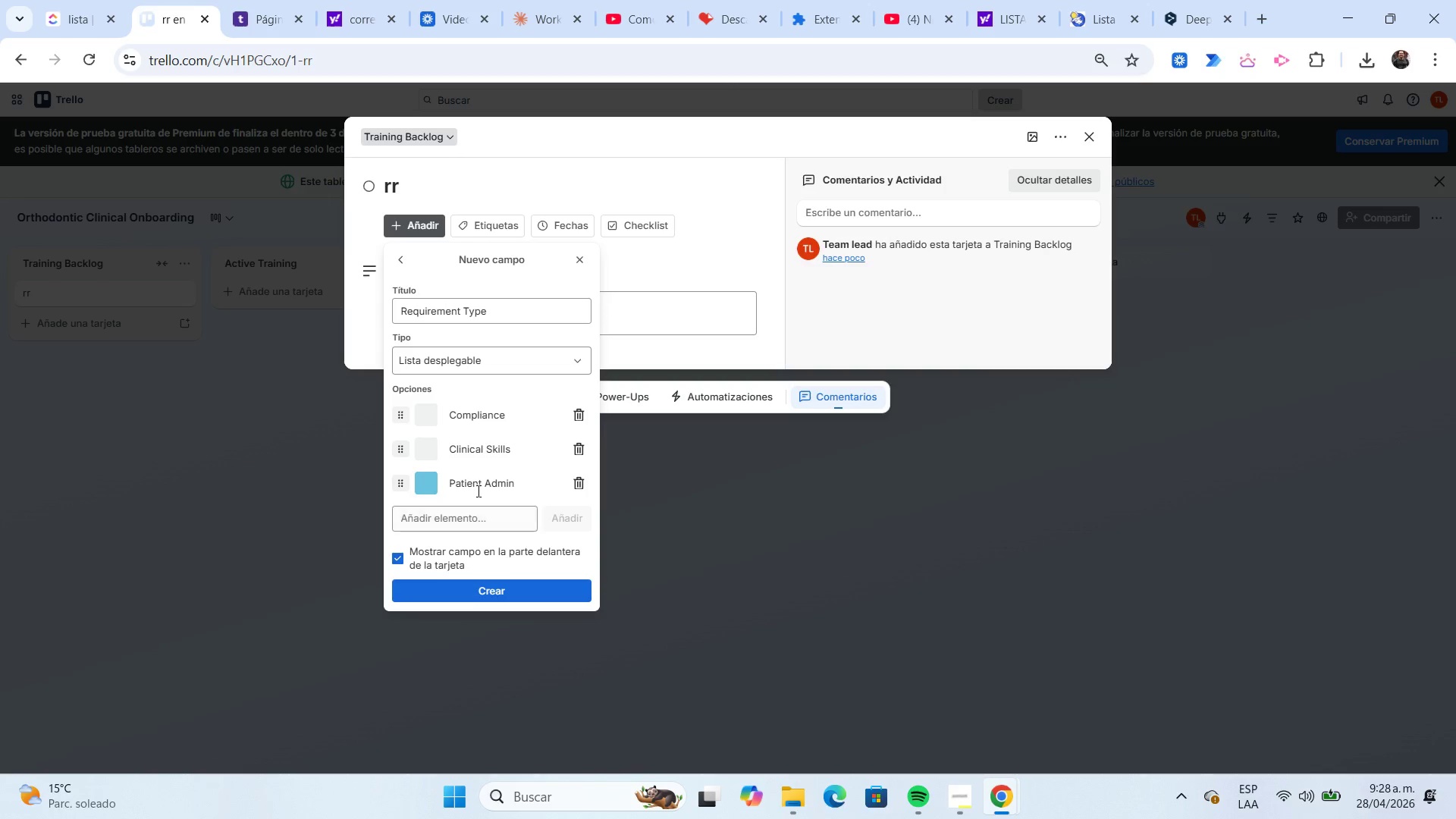 
mouse_move([432, 479])
 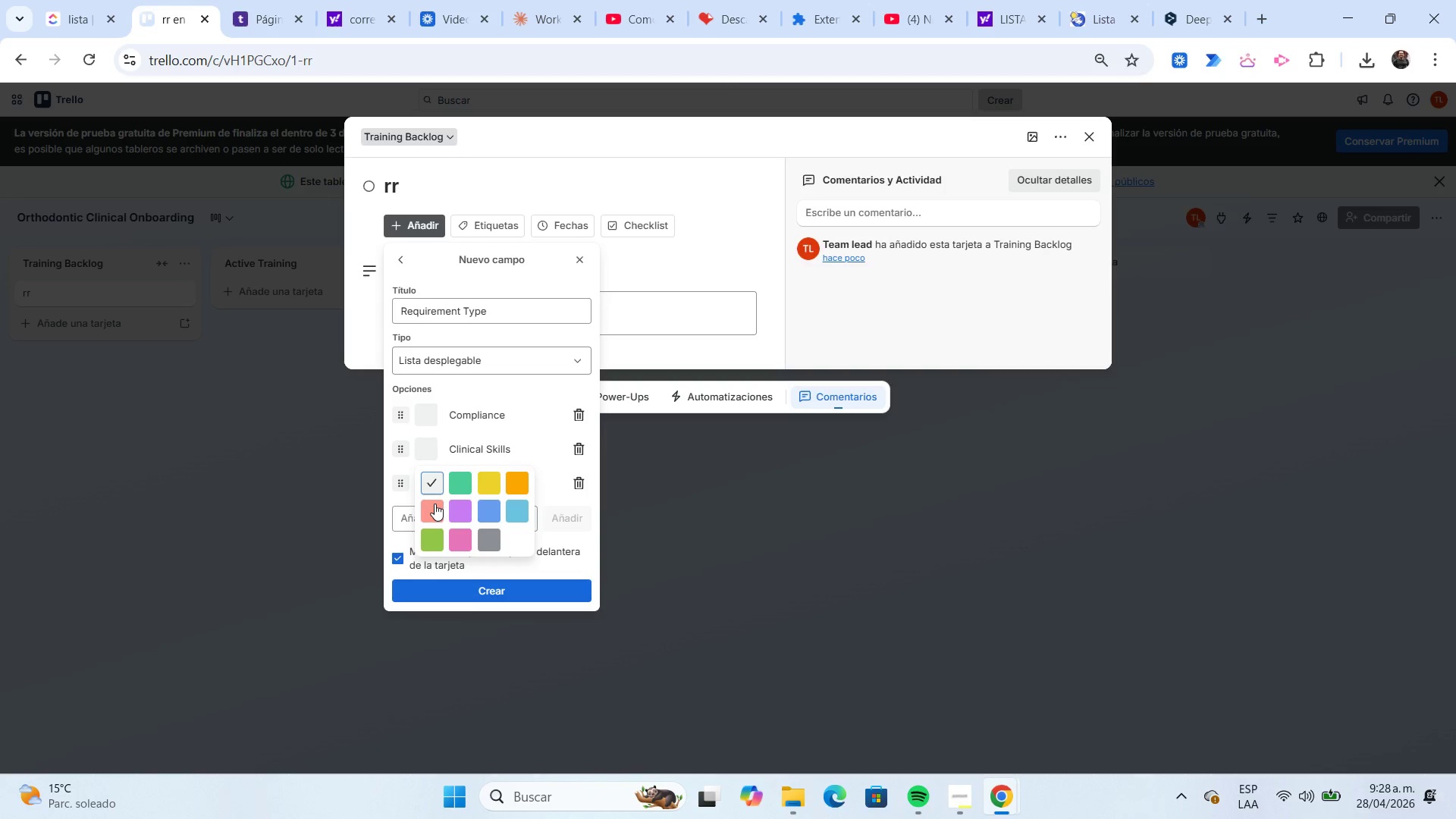 
left_click([435, 504])
 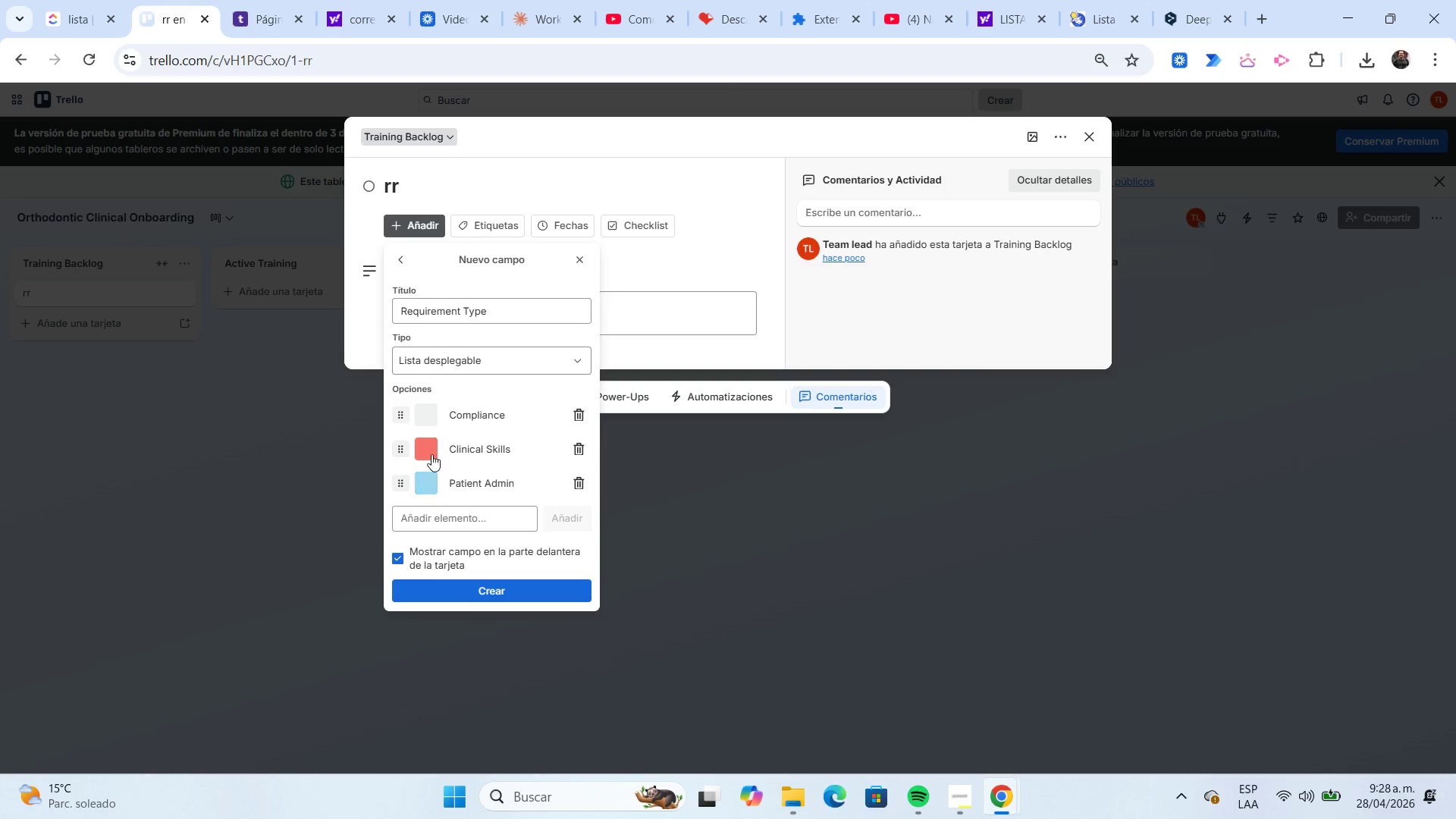 
mouse_move([446, 433])
 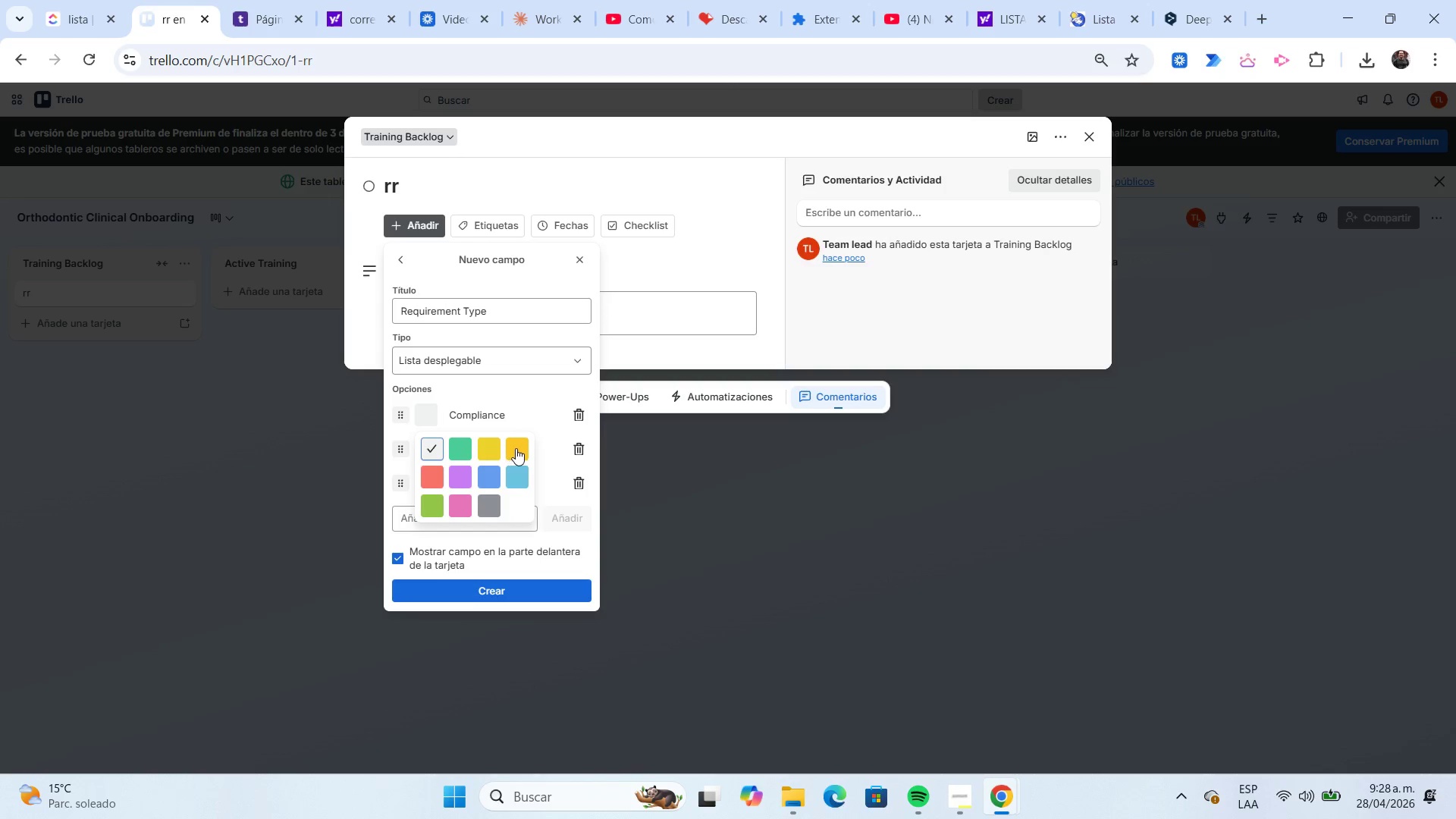 
left_click([518, 447])
 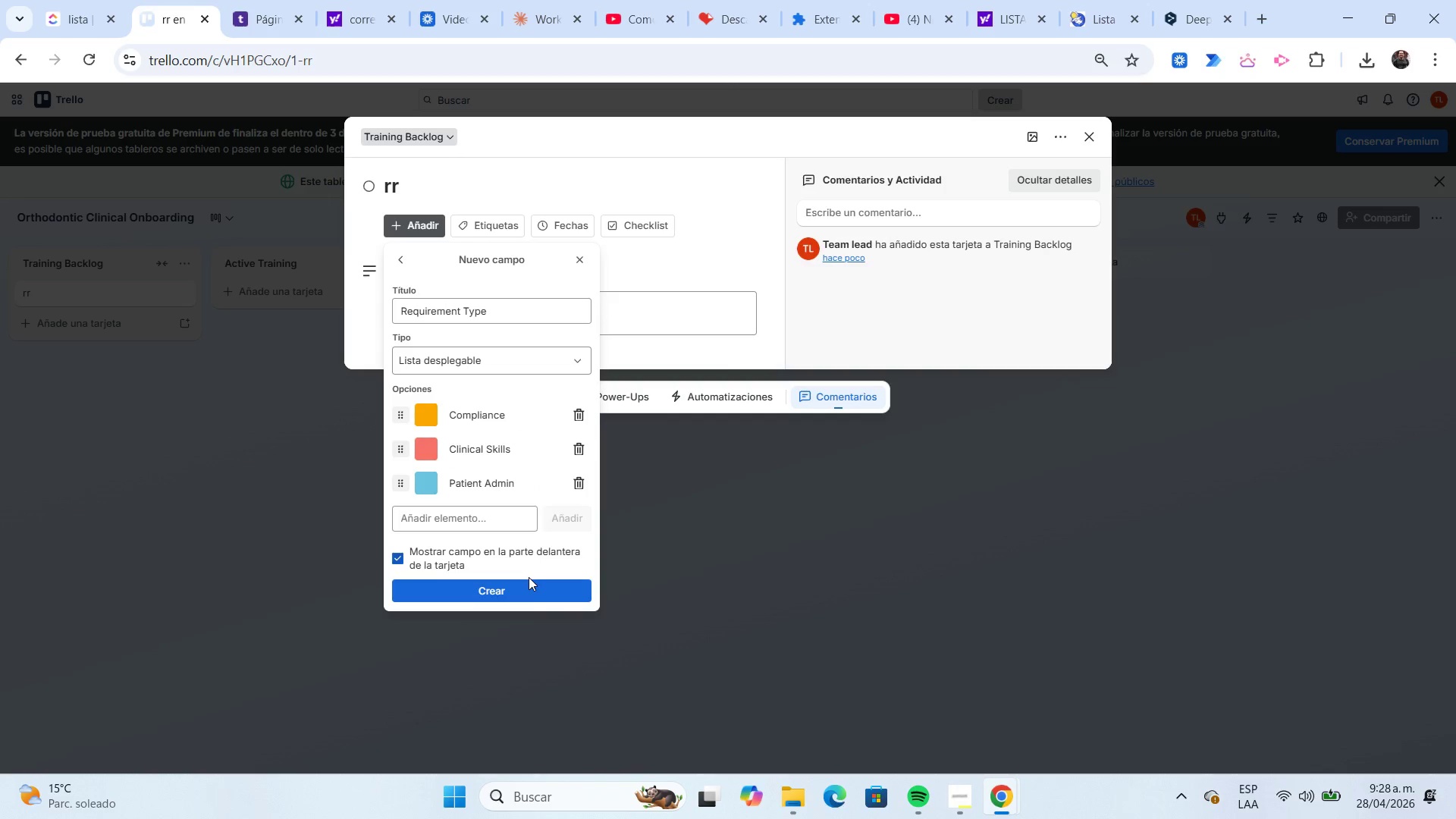 
left_click([529, 588])
 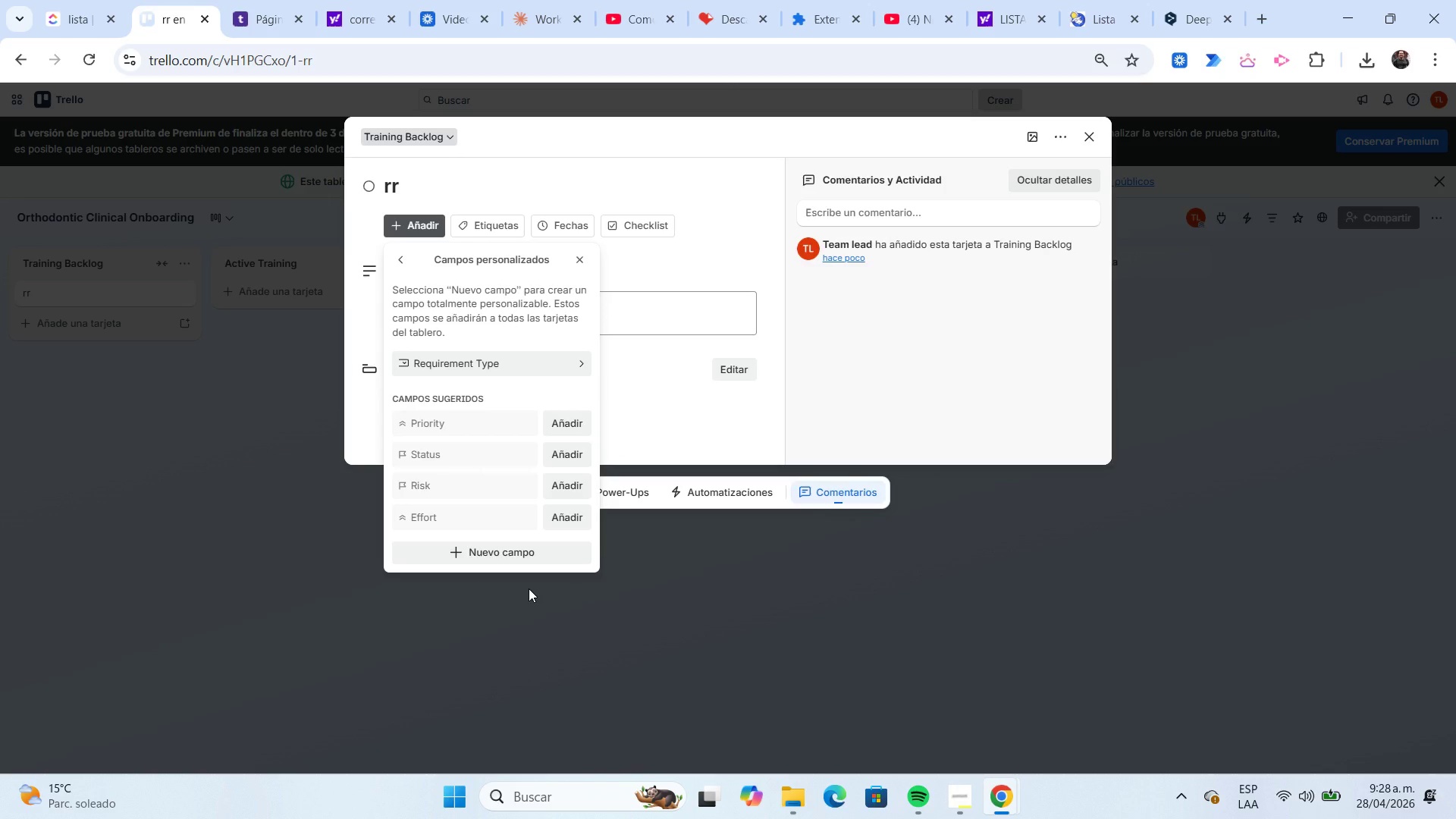 
wait(6.3)
 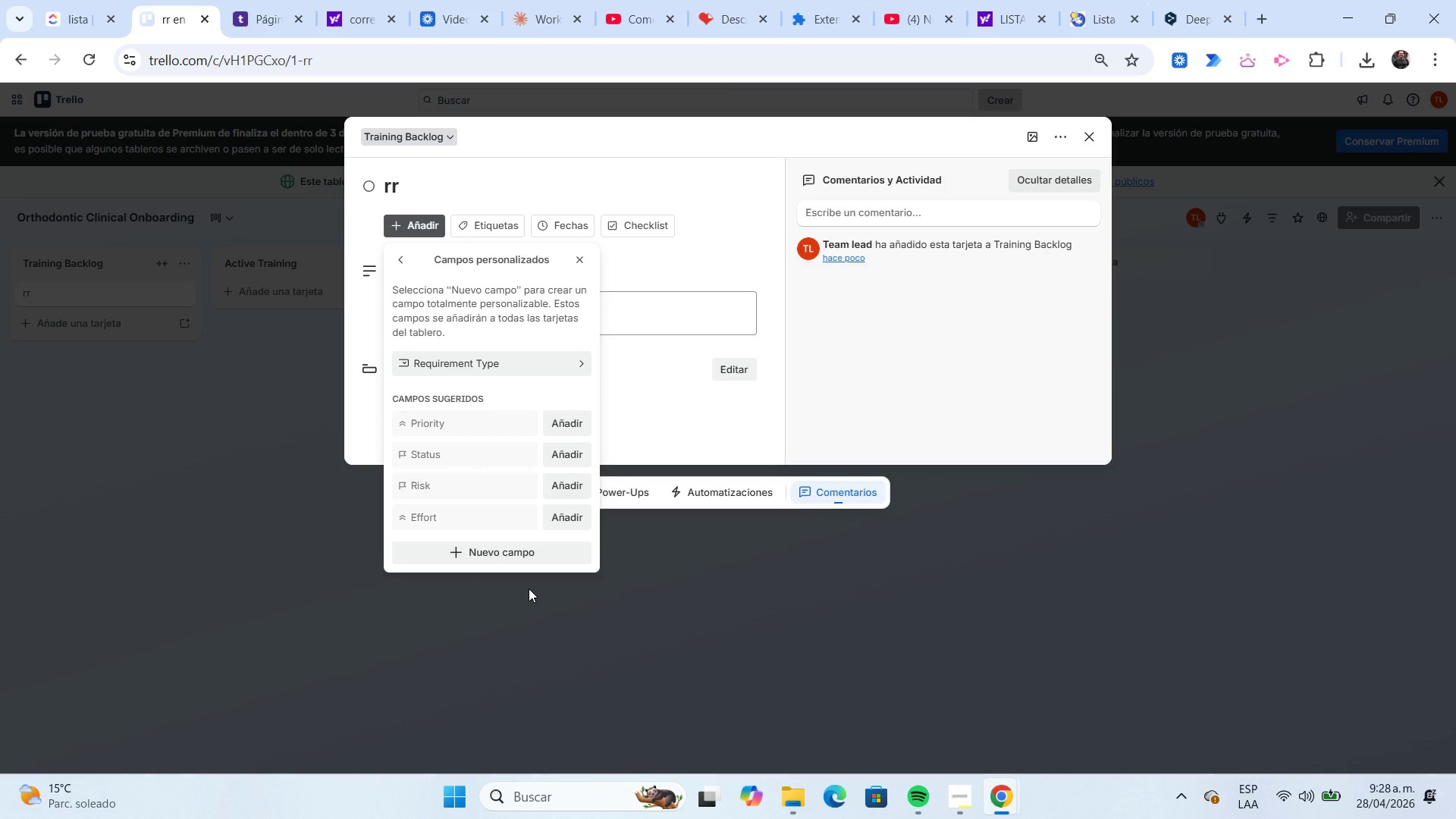 
left_click([516, 559])
 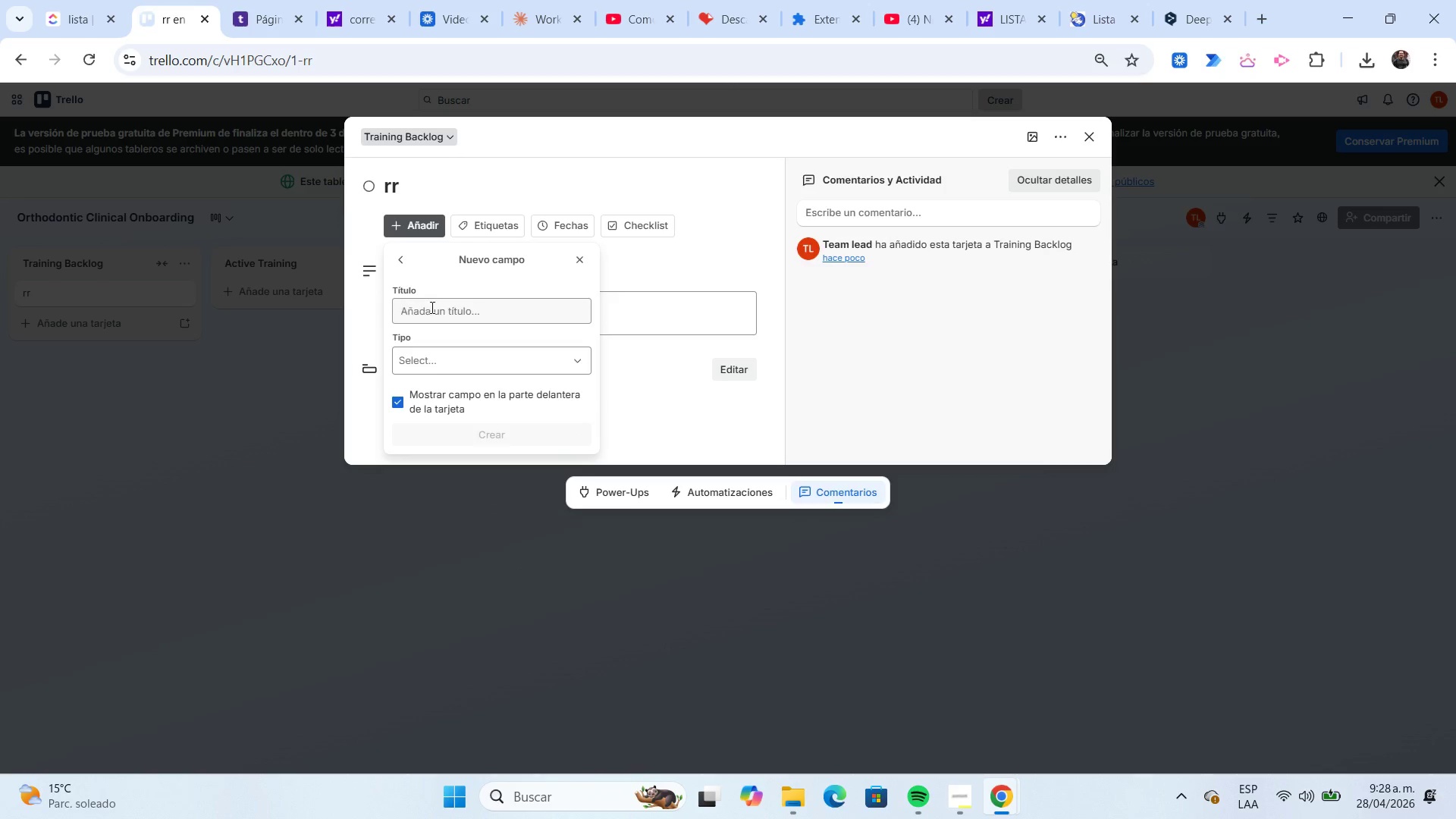 
left_click([438, 309])
 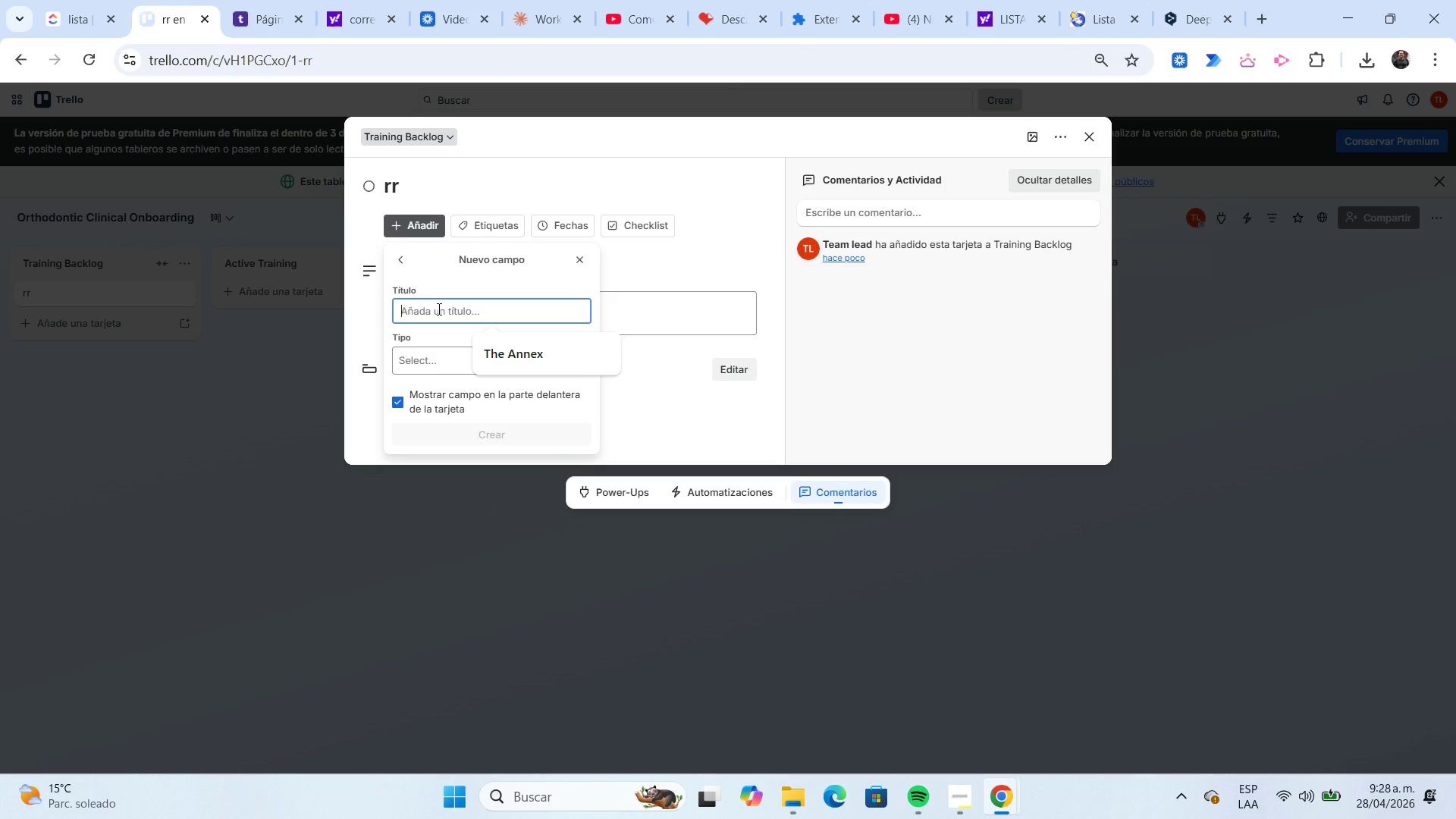 
type(Trainer Assigned)
 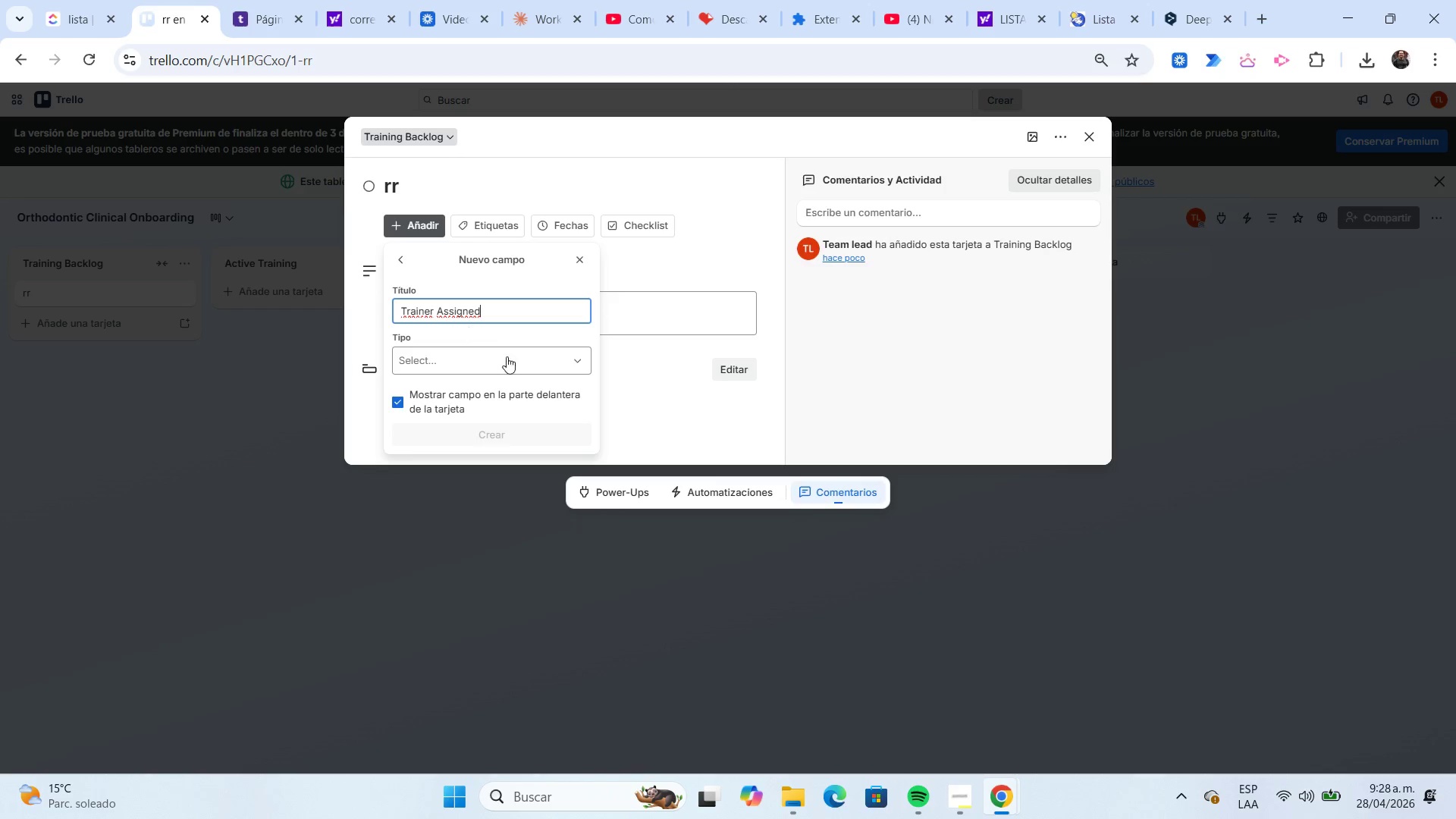 
left_click([504, 360])
 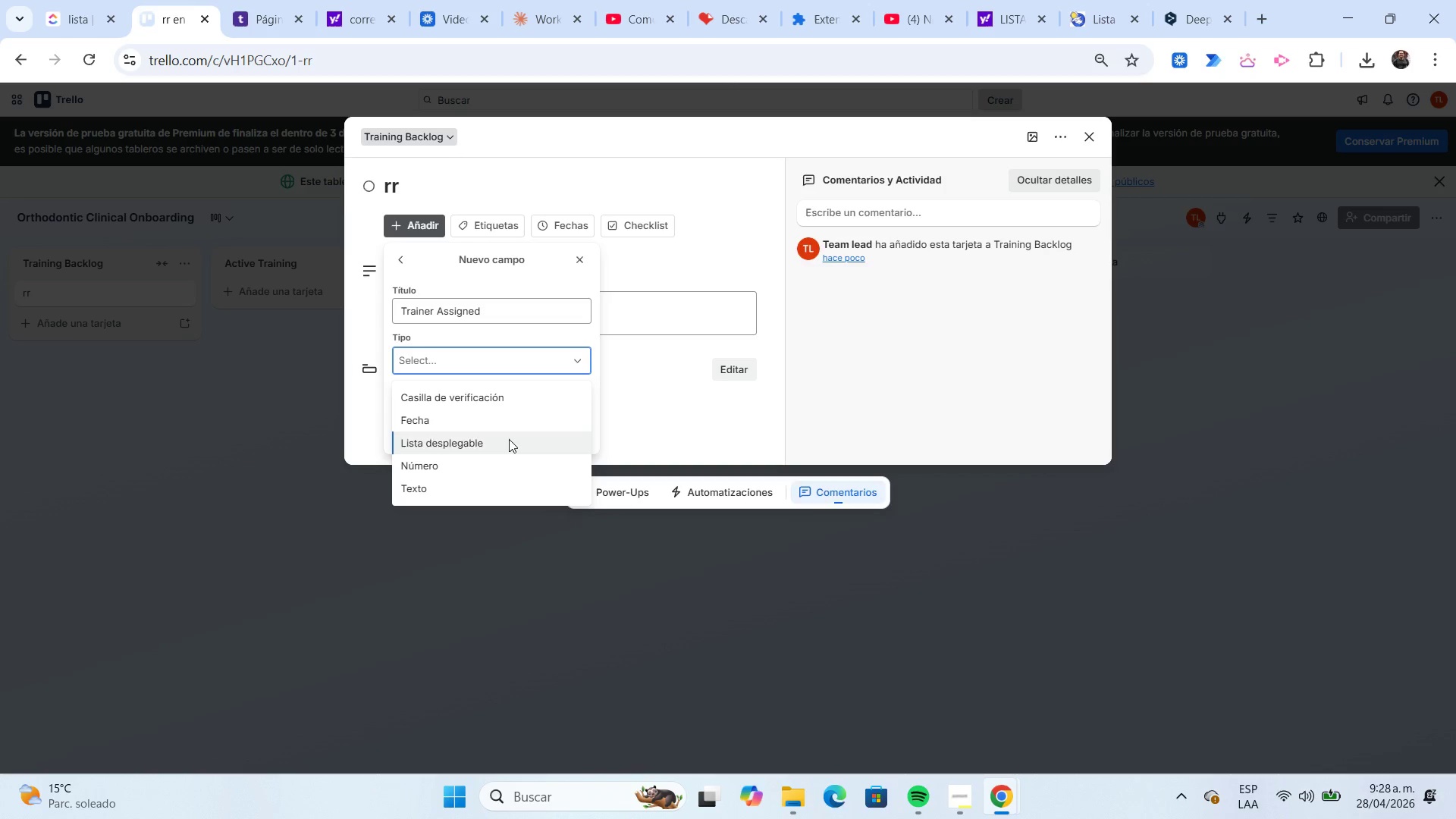 
left_click([509, 439])
 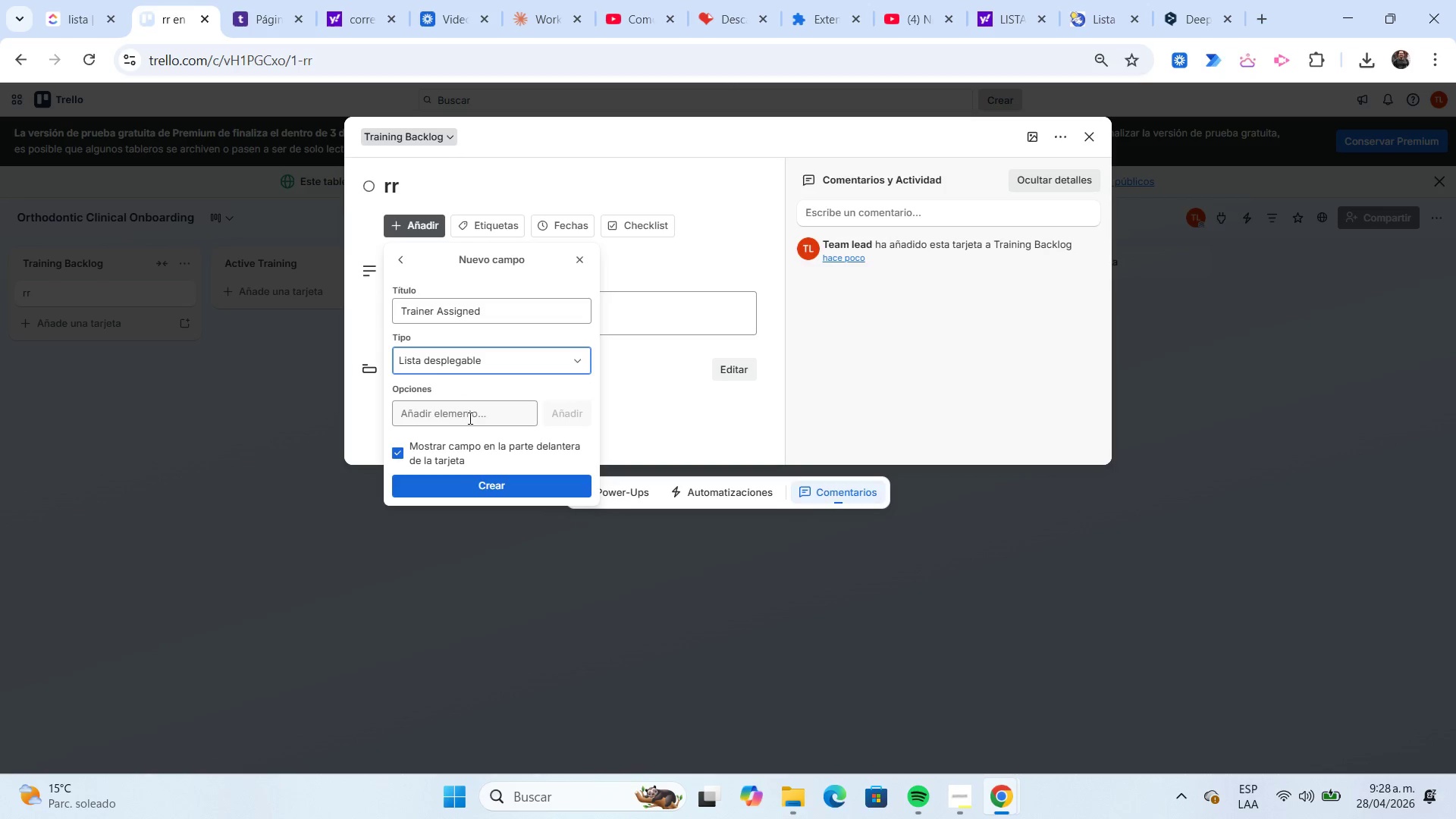 
left_click([466, 414])
 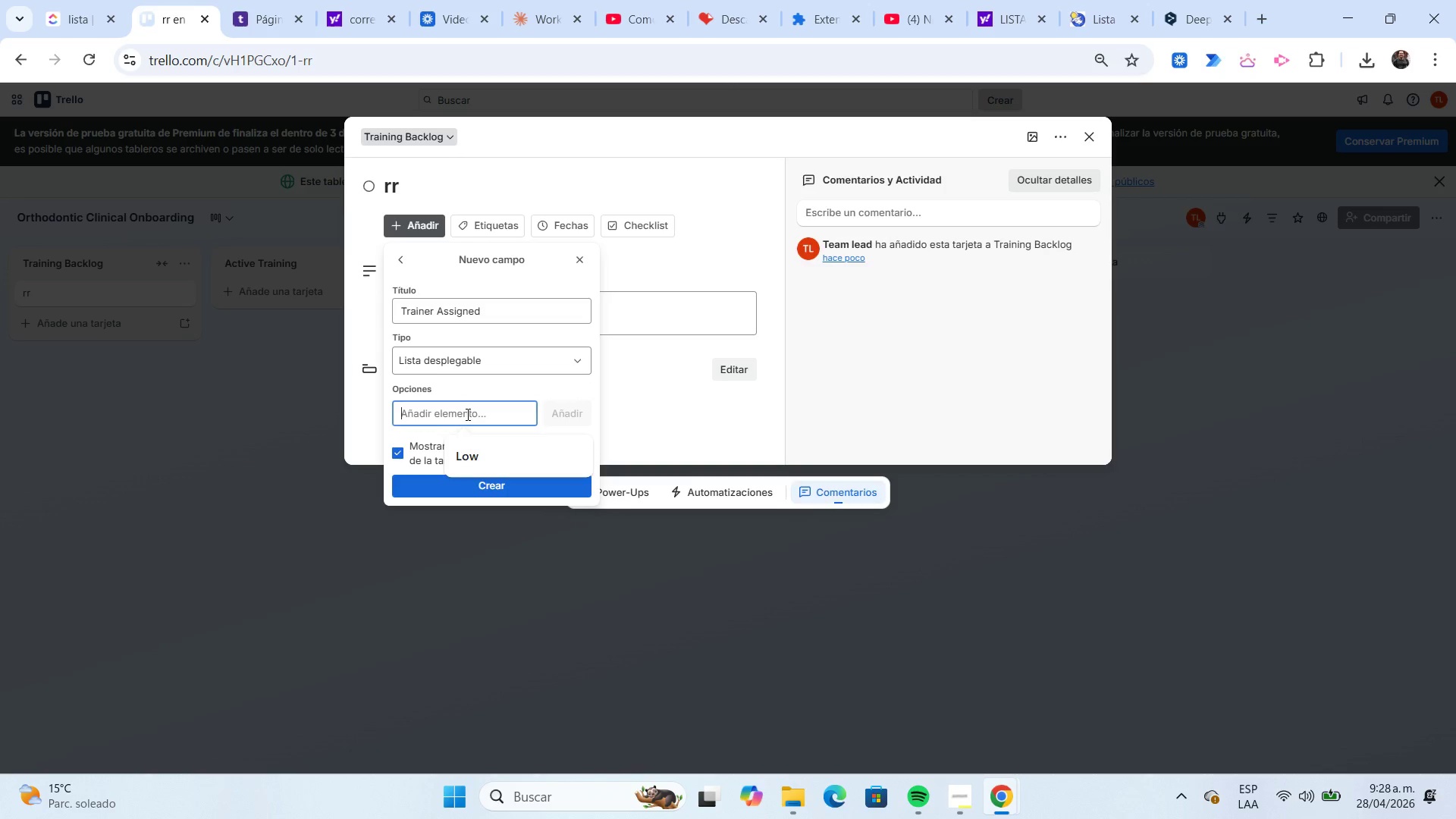 
type(Lead Assitenat)
 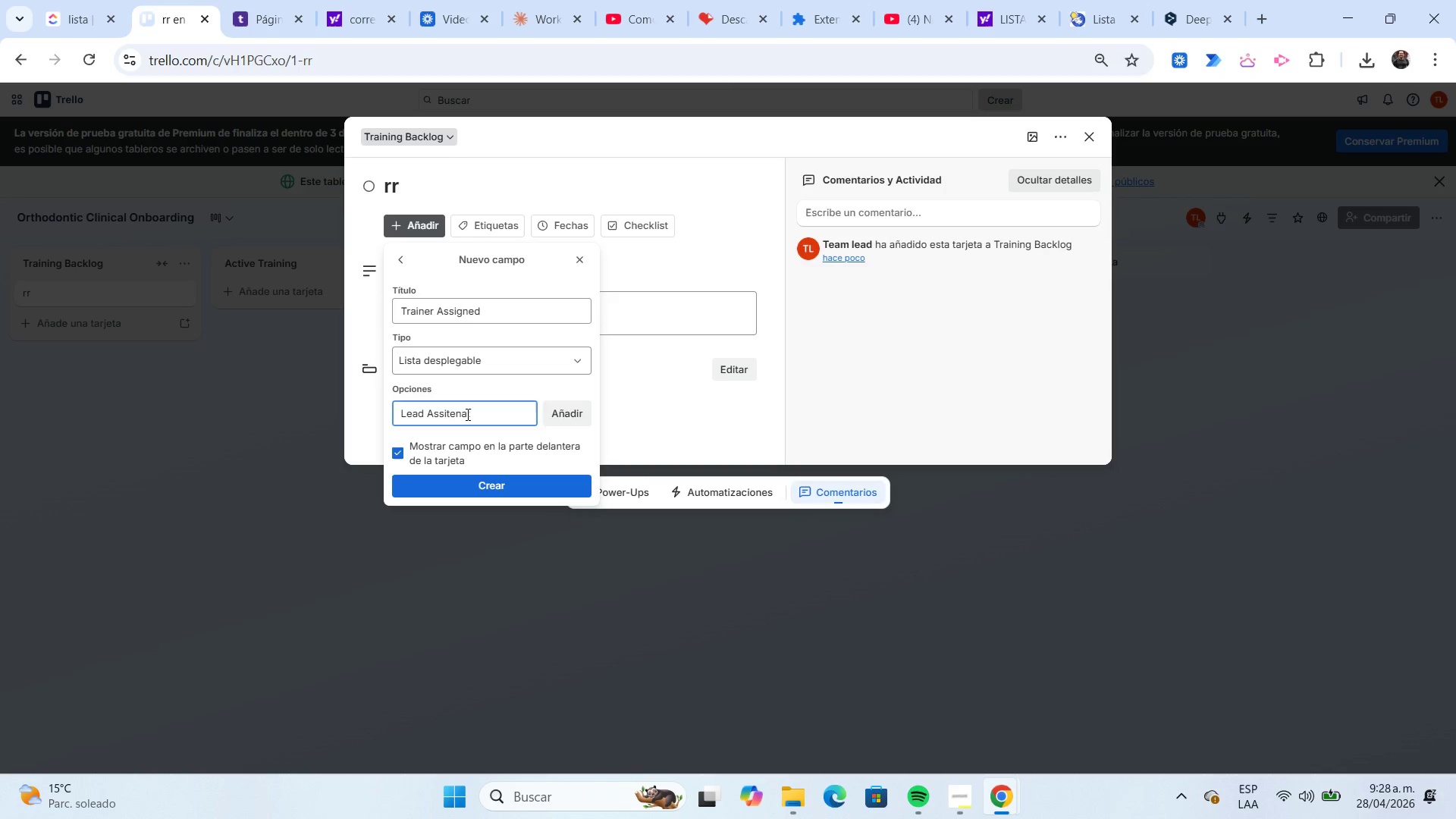 
key(Enter)
 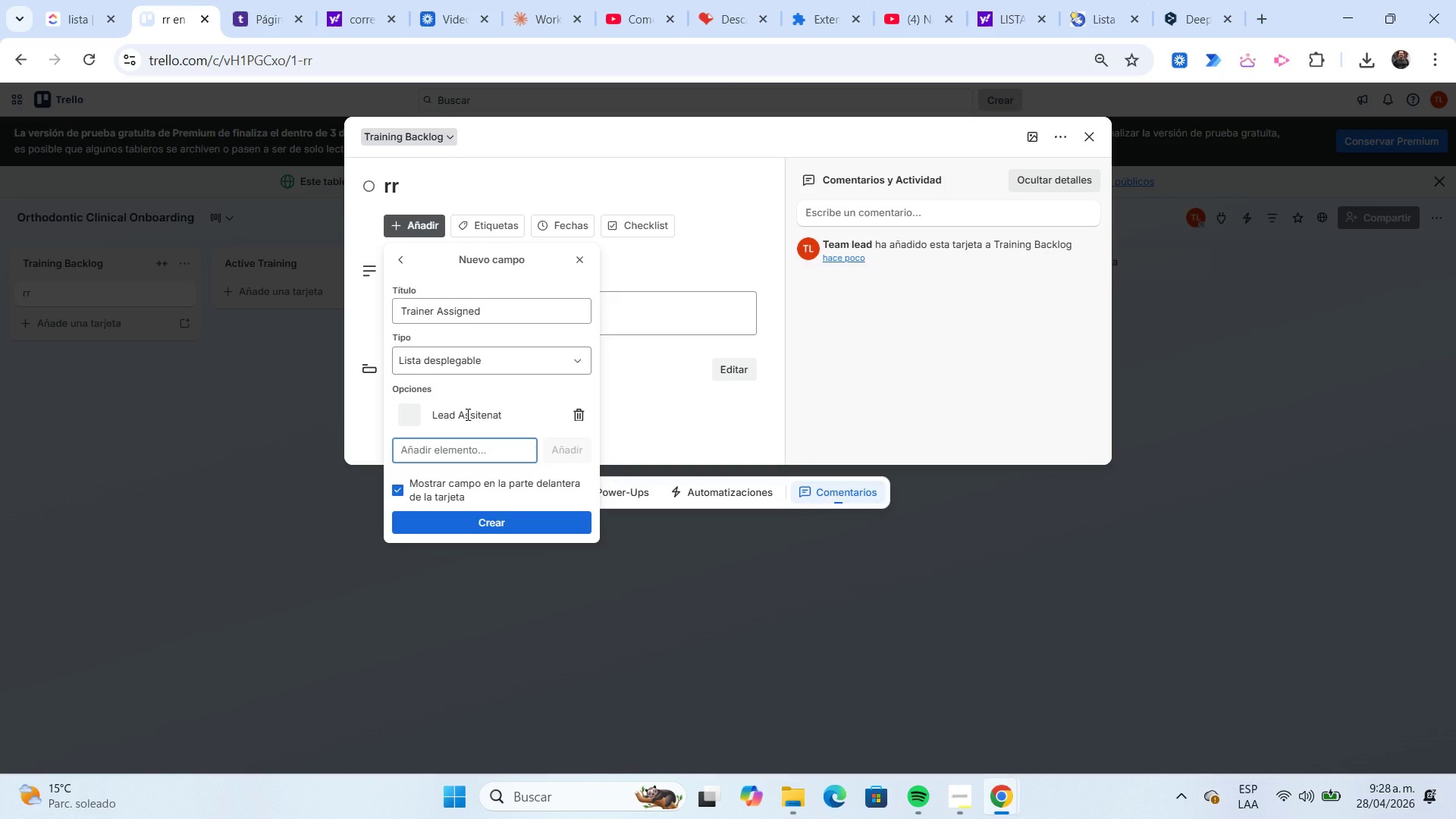 
type(Office Manager)
 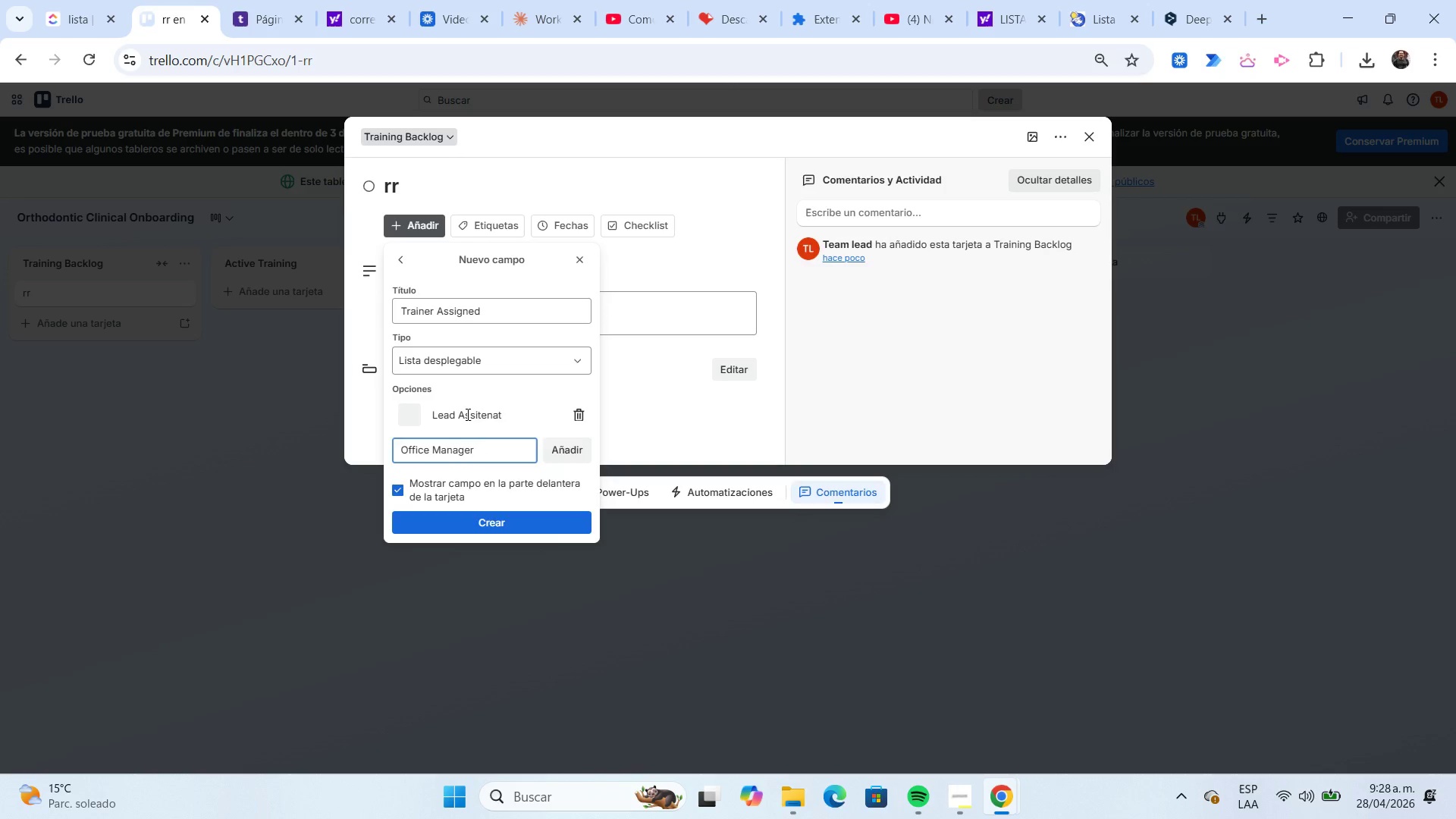 
key(Enter)
 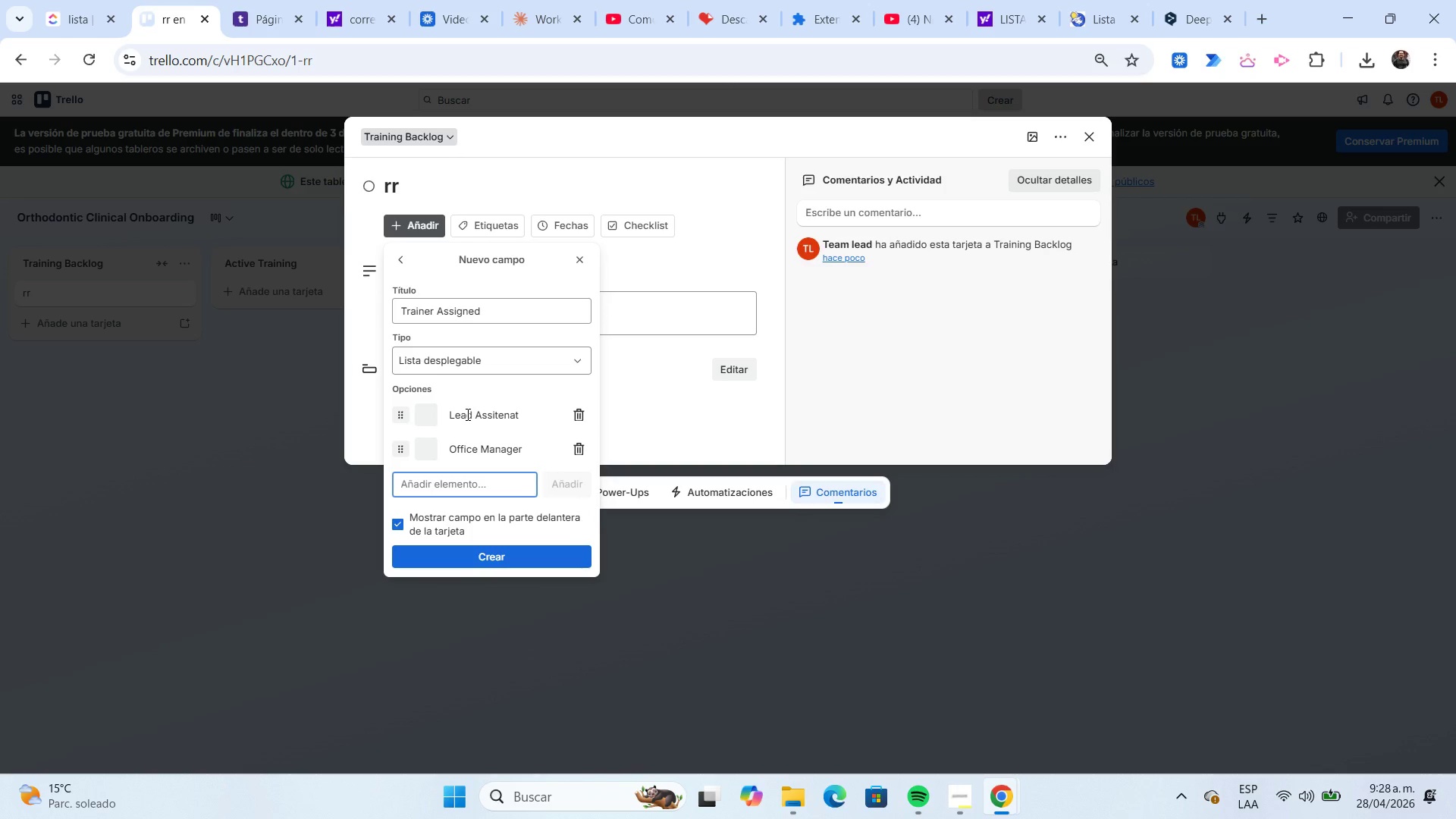 
type(Senior Orthodontist)
 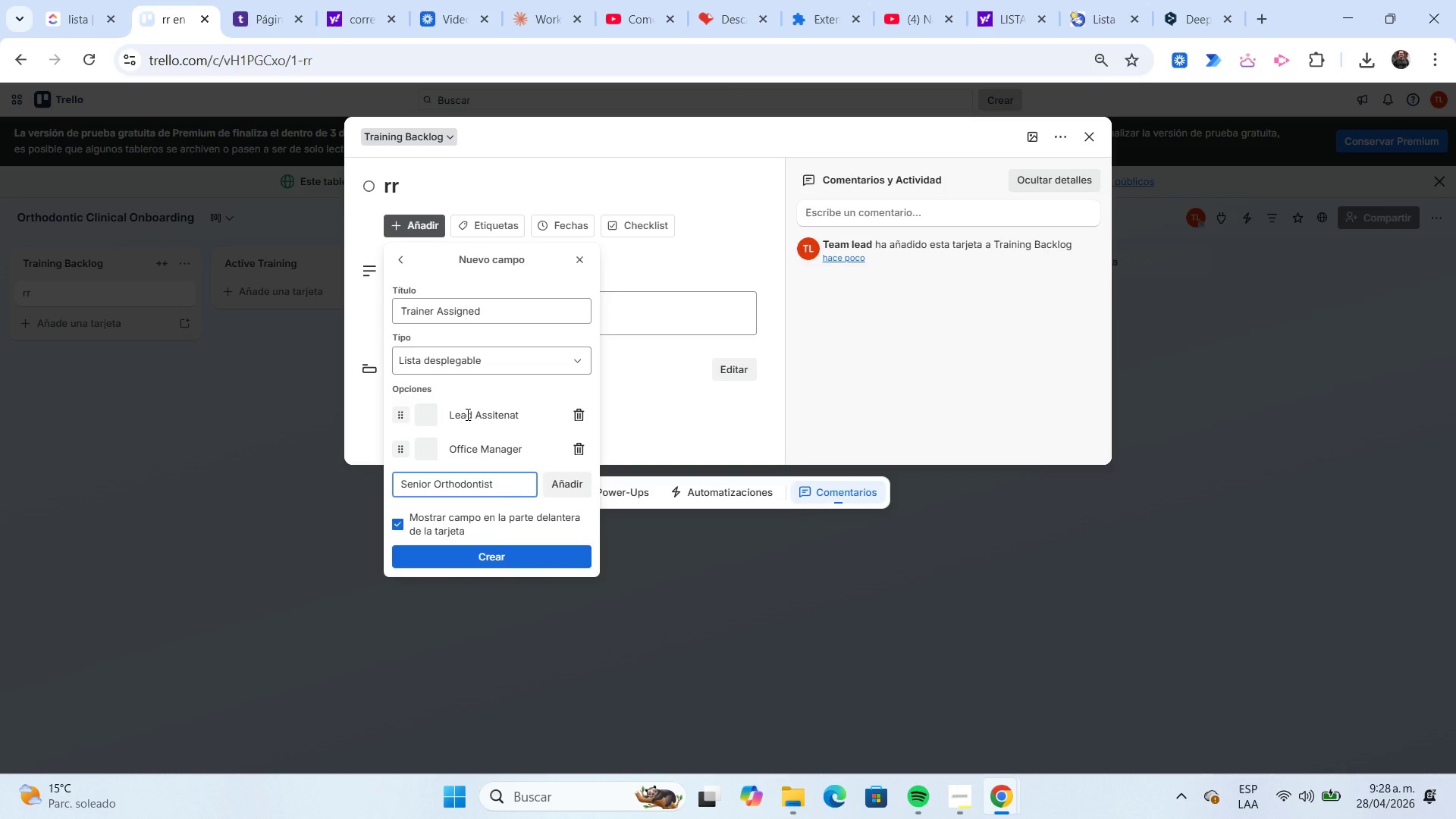 
key(Enter)
 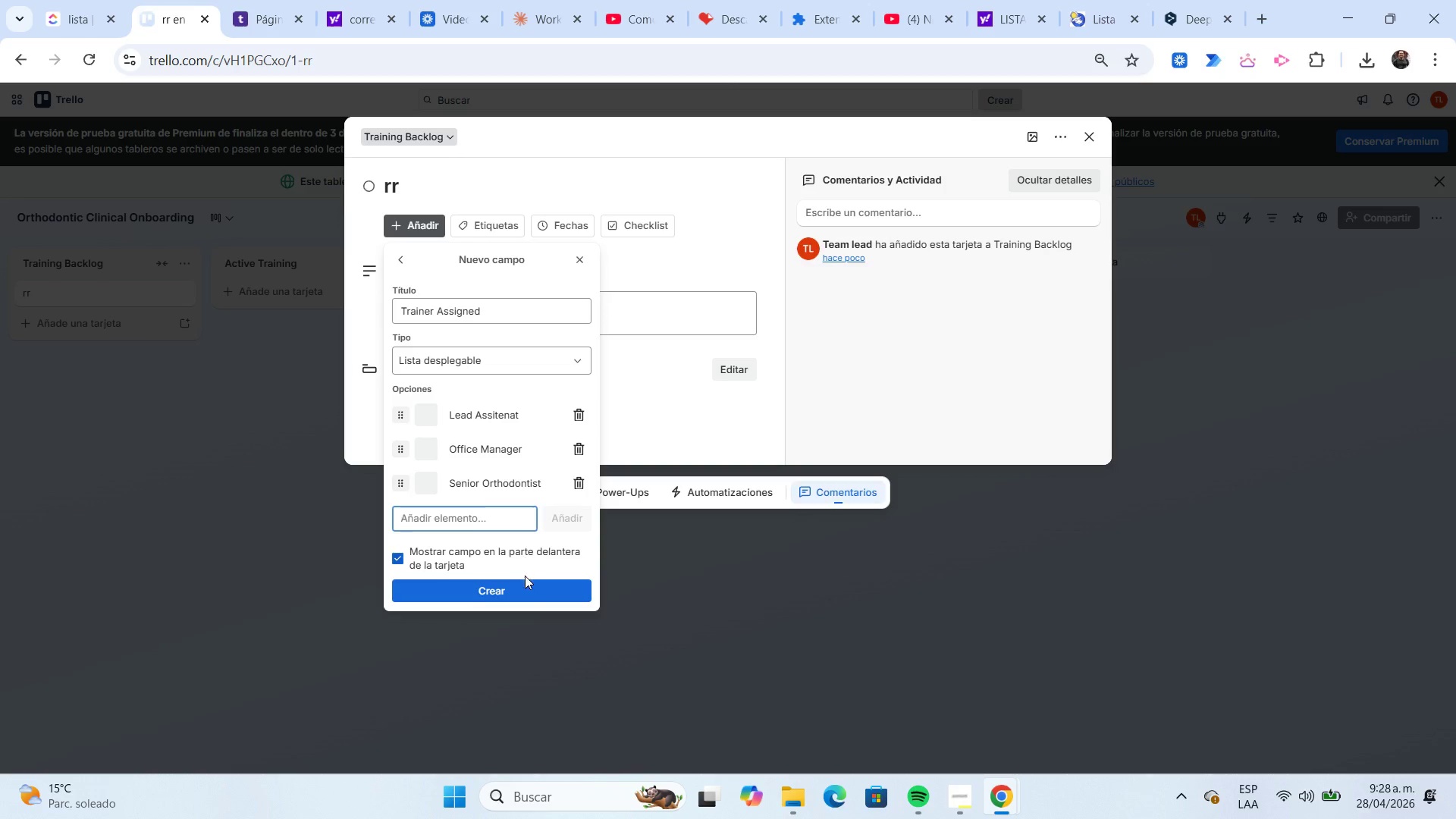 
left_click([526, 582])
 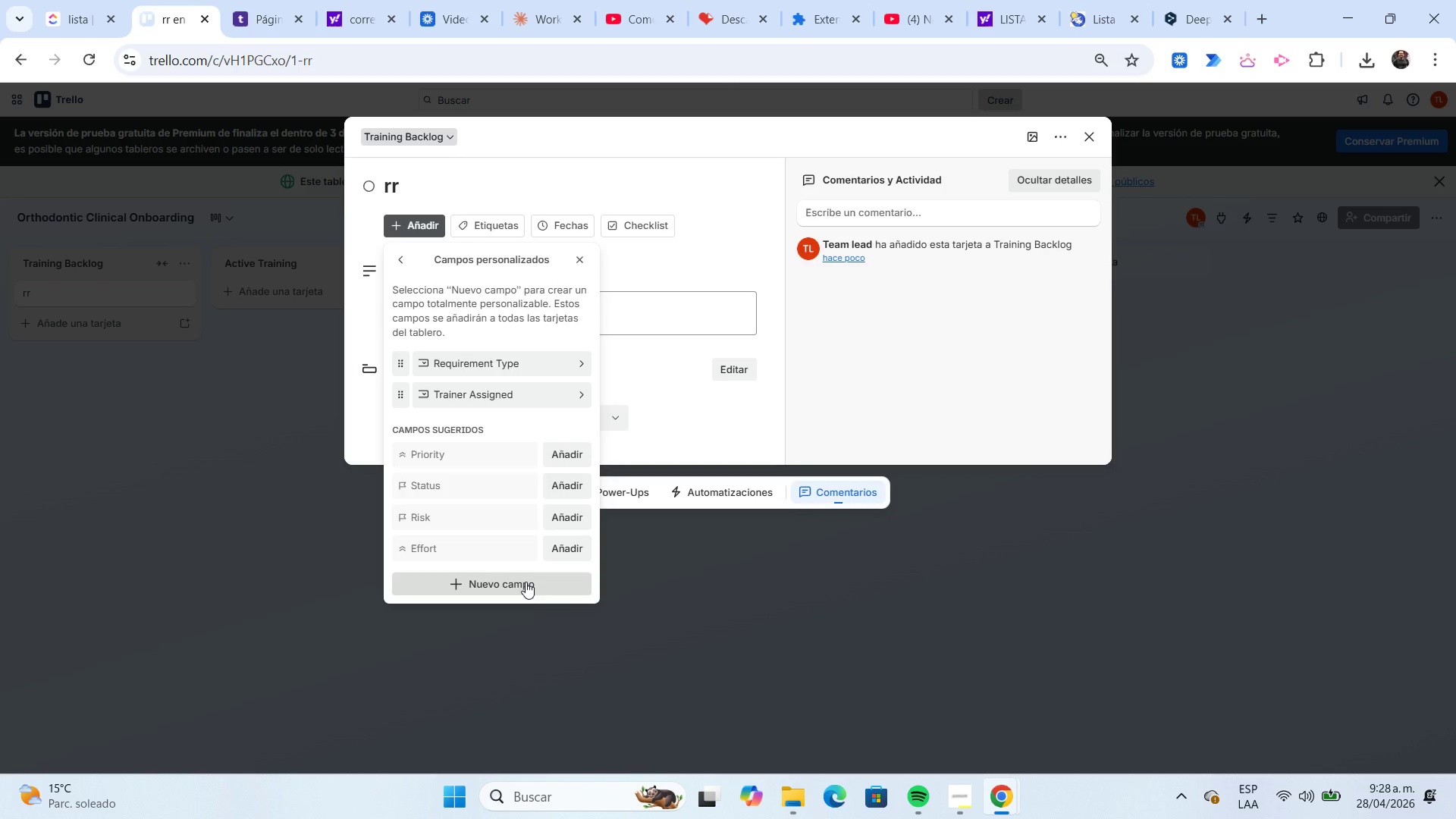 
left_click([526, 582])
 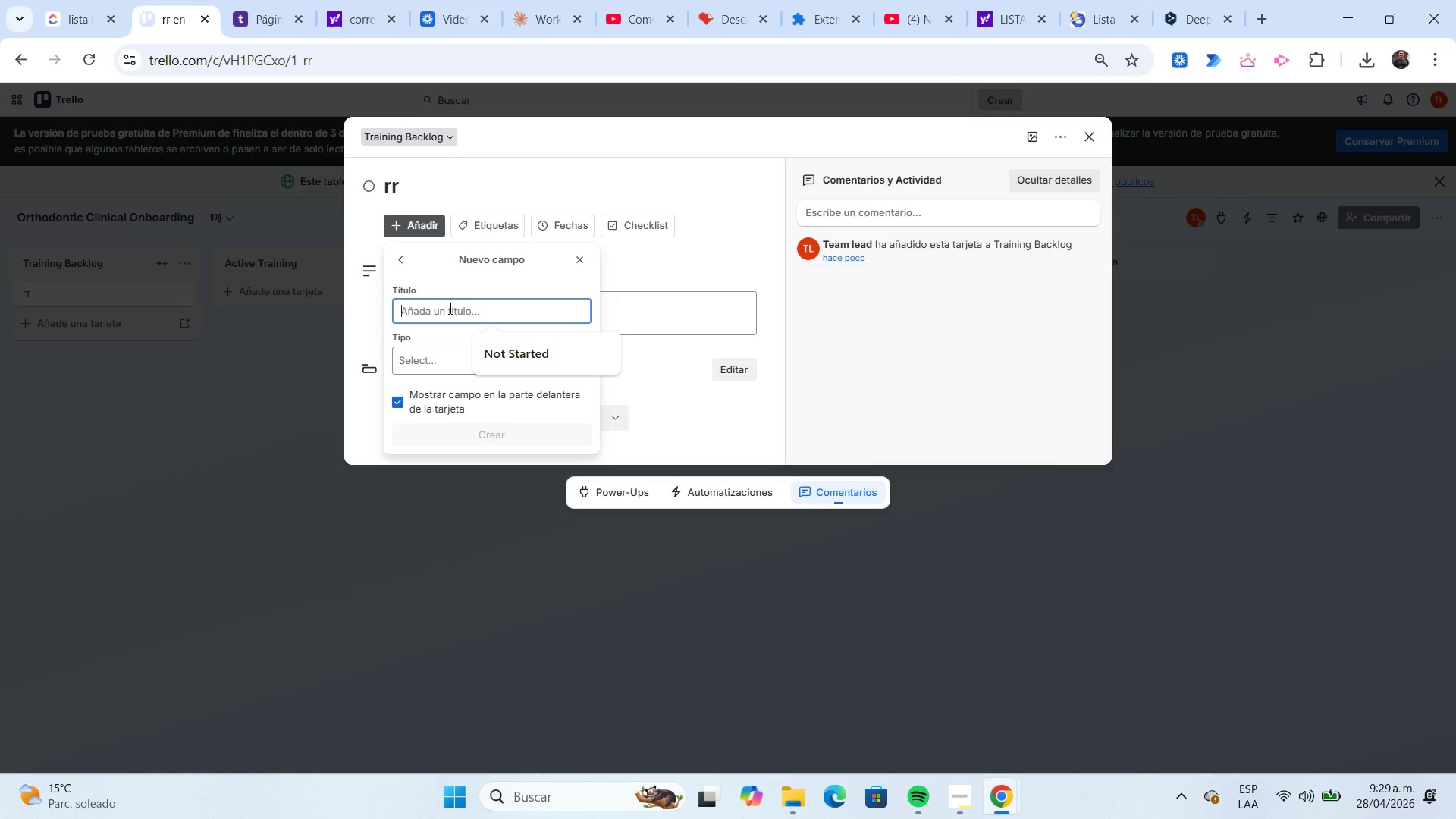 
type(Verification Link)
 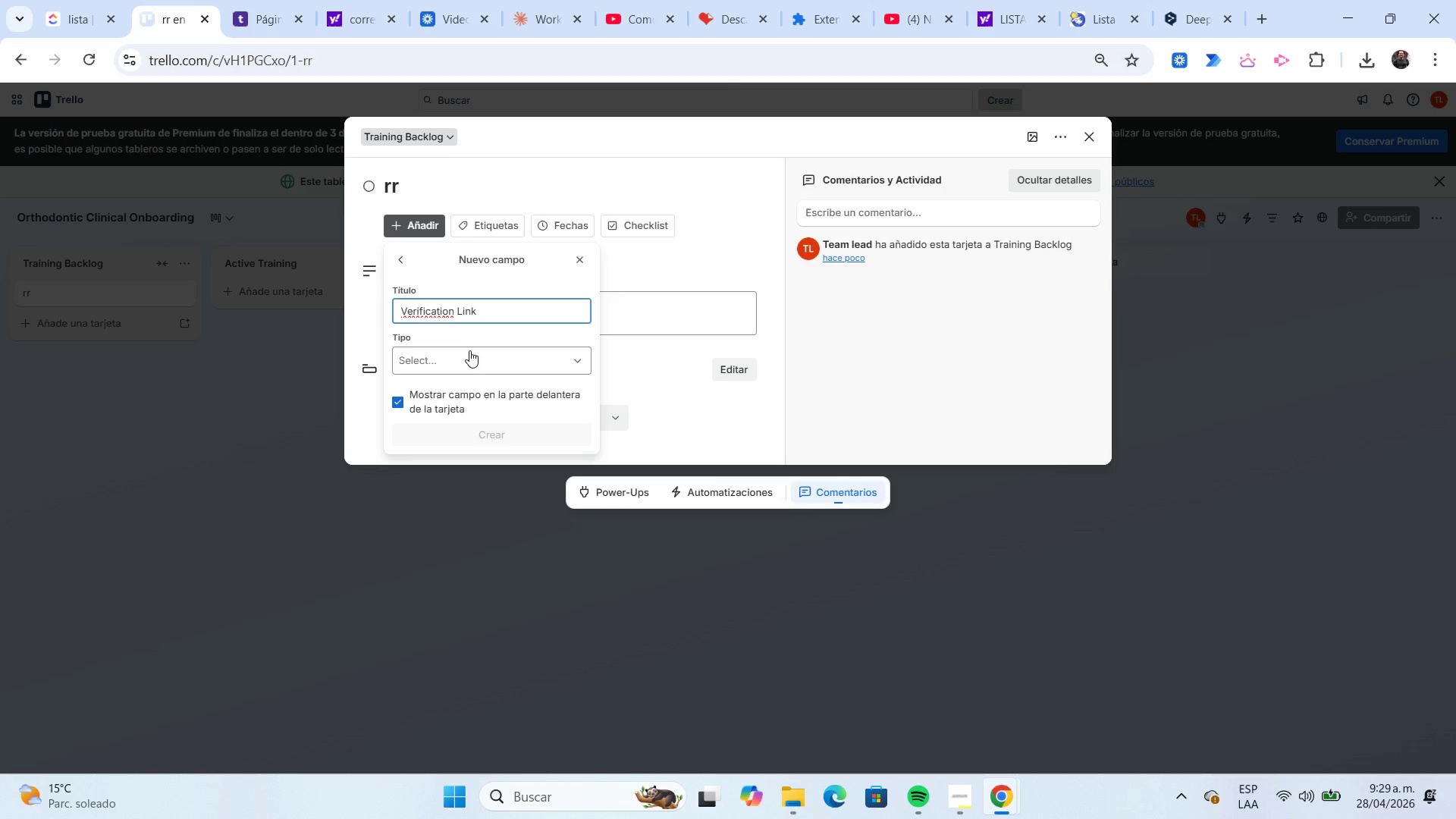 
left_click([469, 350])
 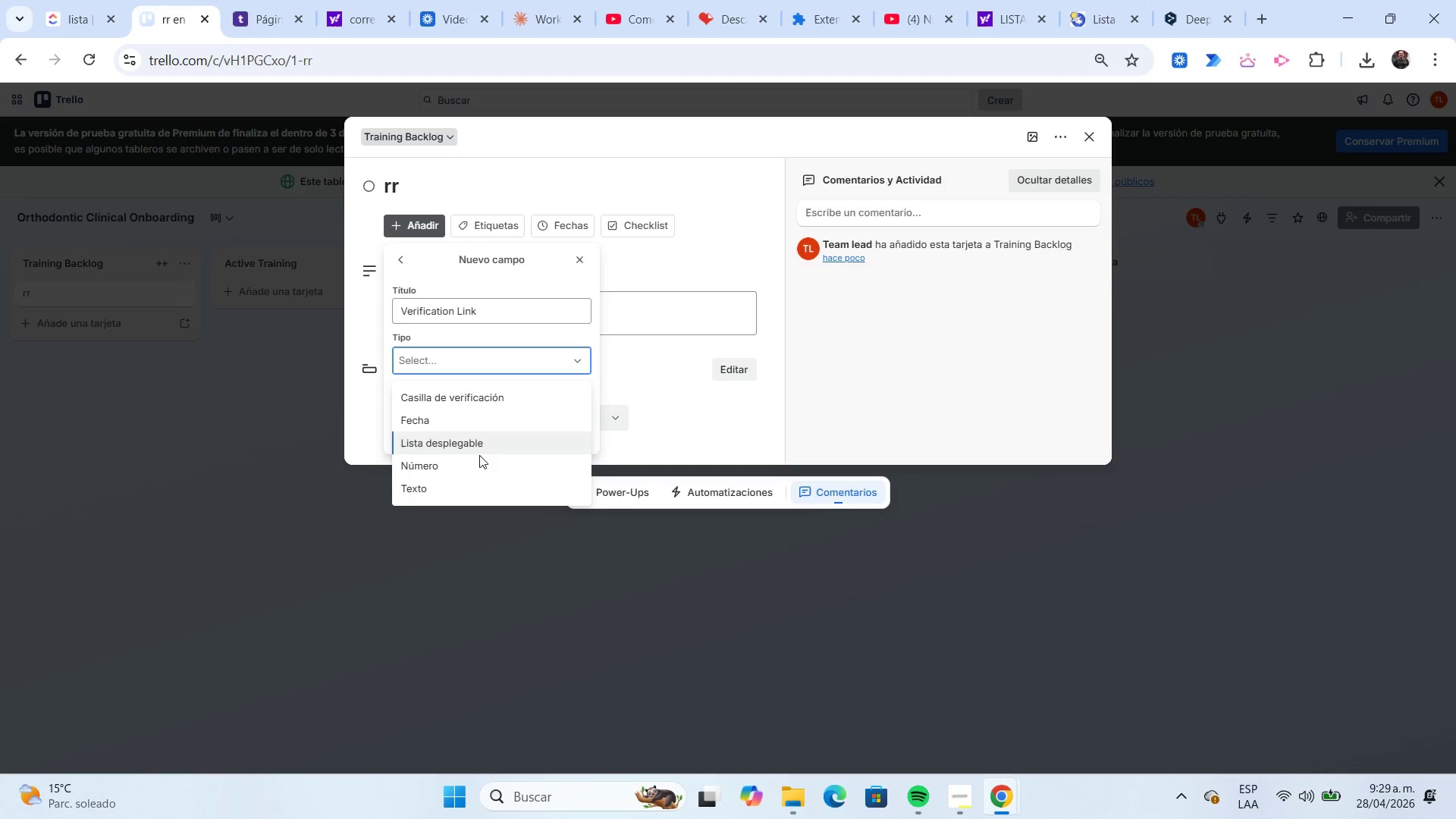 
left_click([475, 482])
 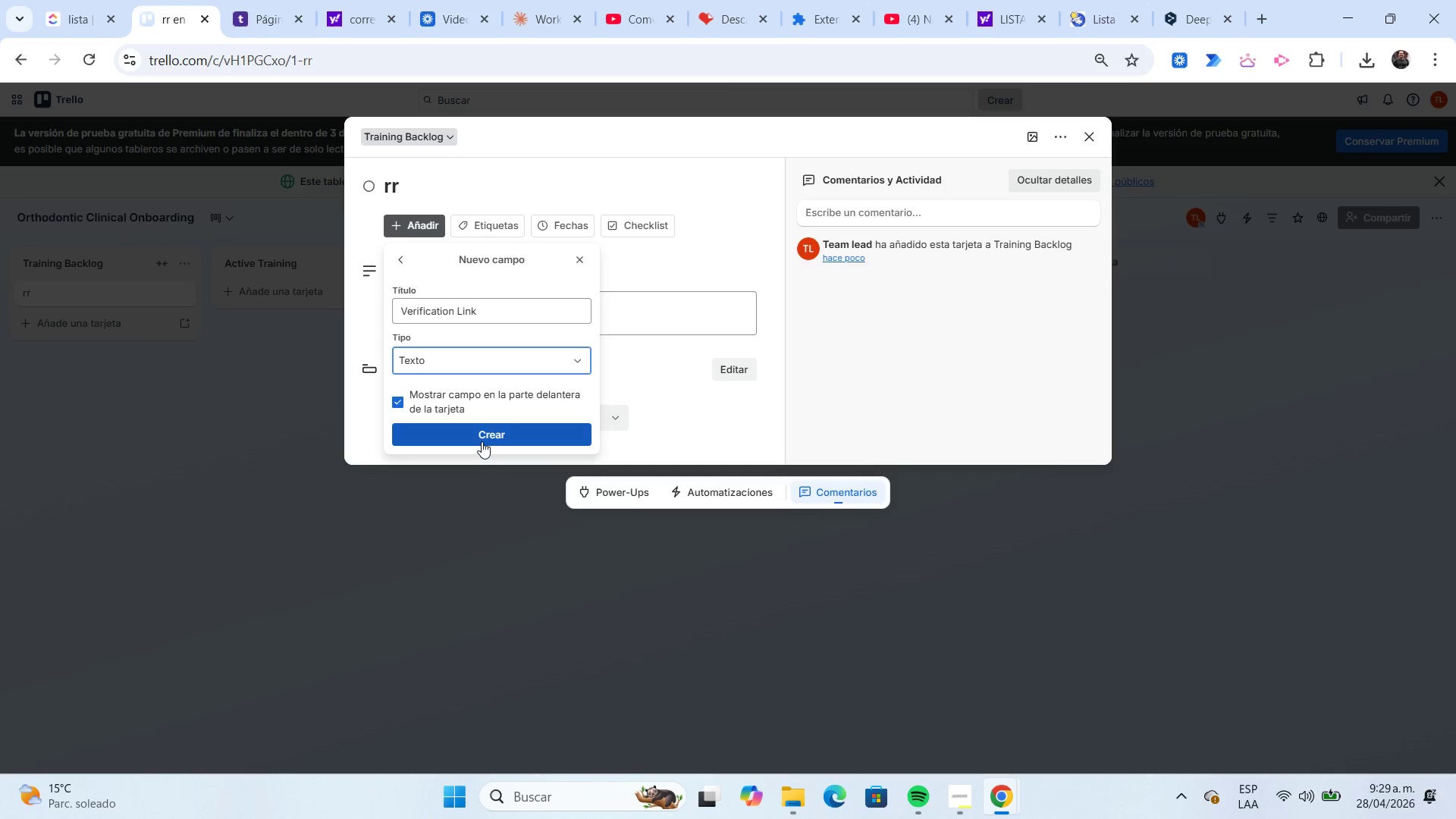 
left_click([482, 441])
 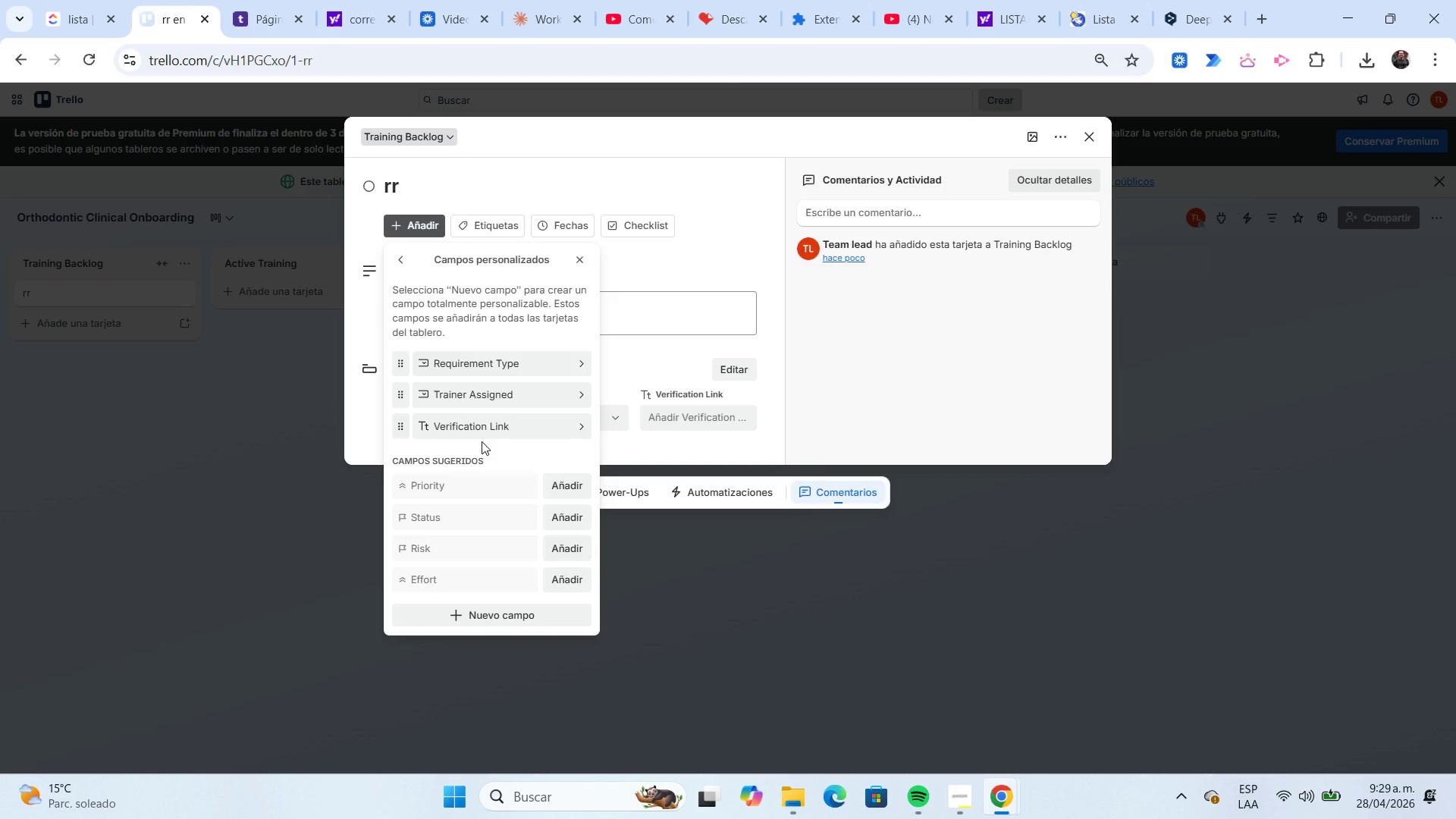 
left_click([648, 452])
 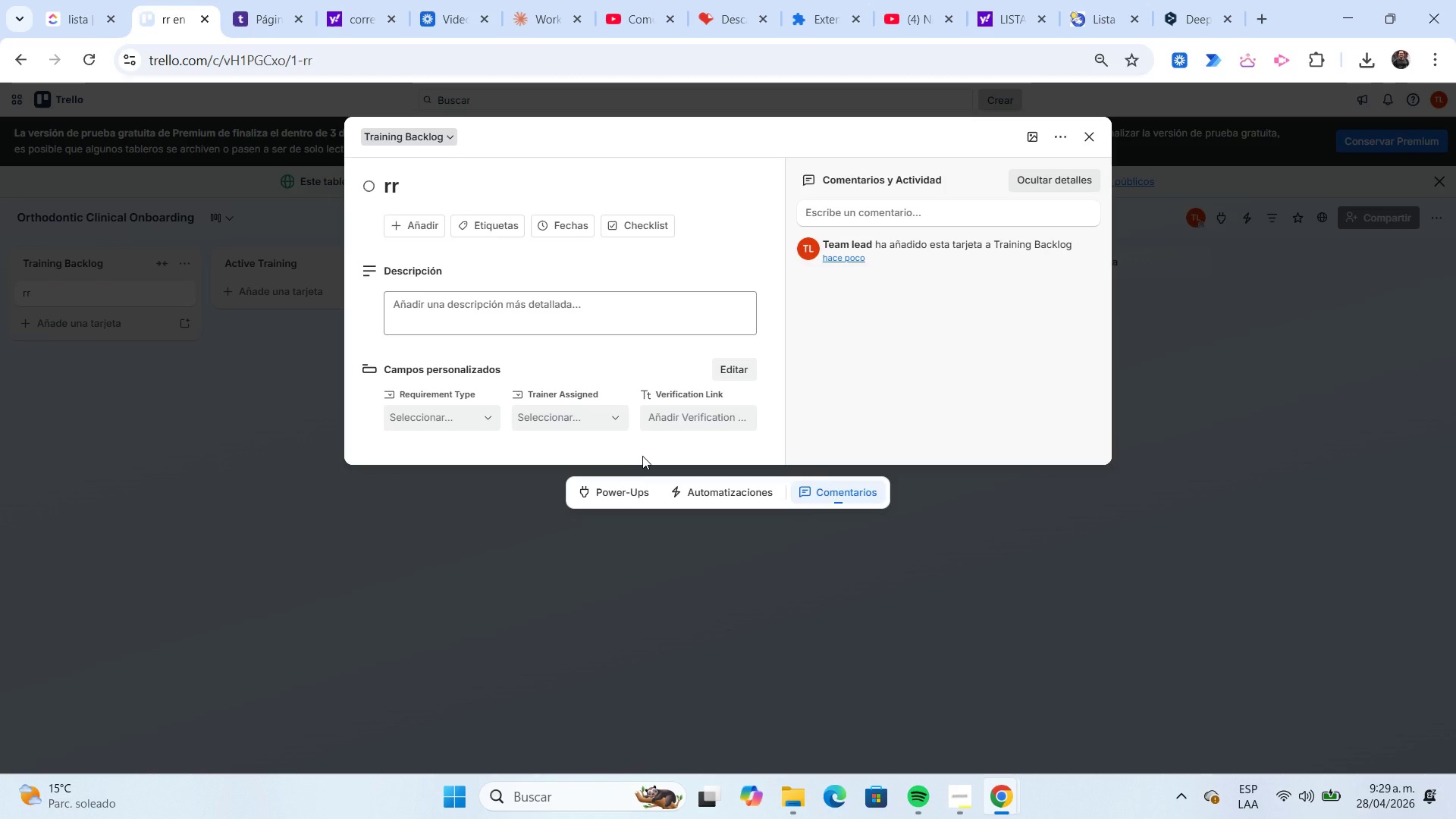 
wait(14.69)
 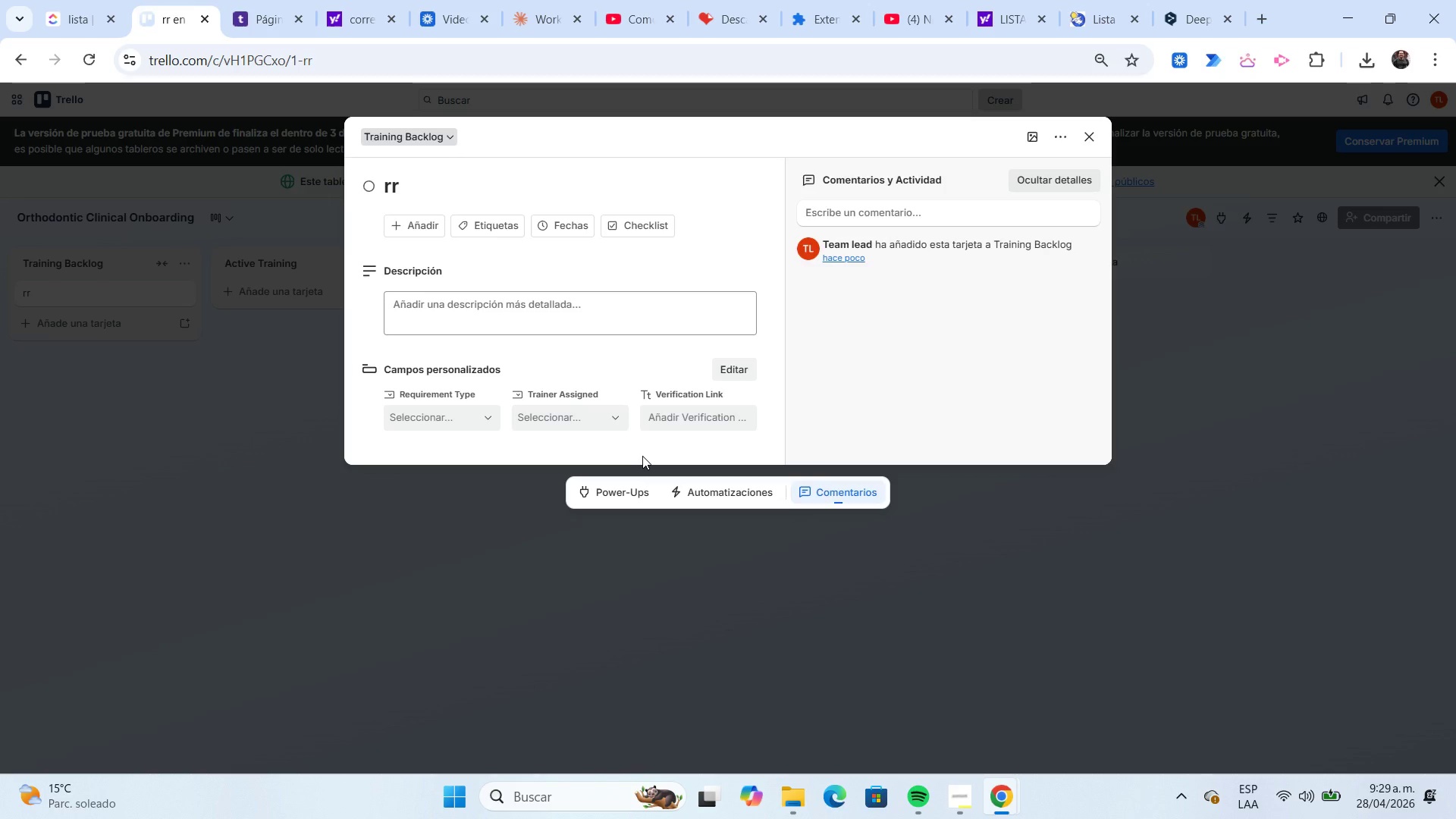 
left_click([958, 798])